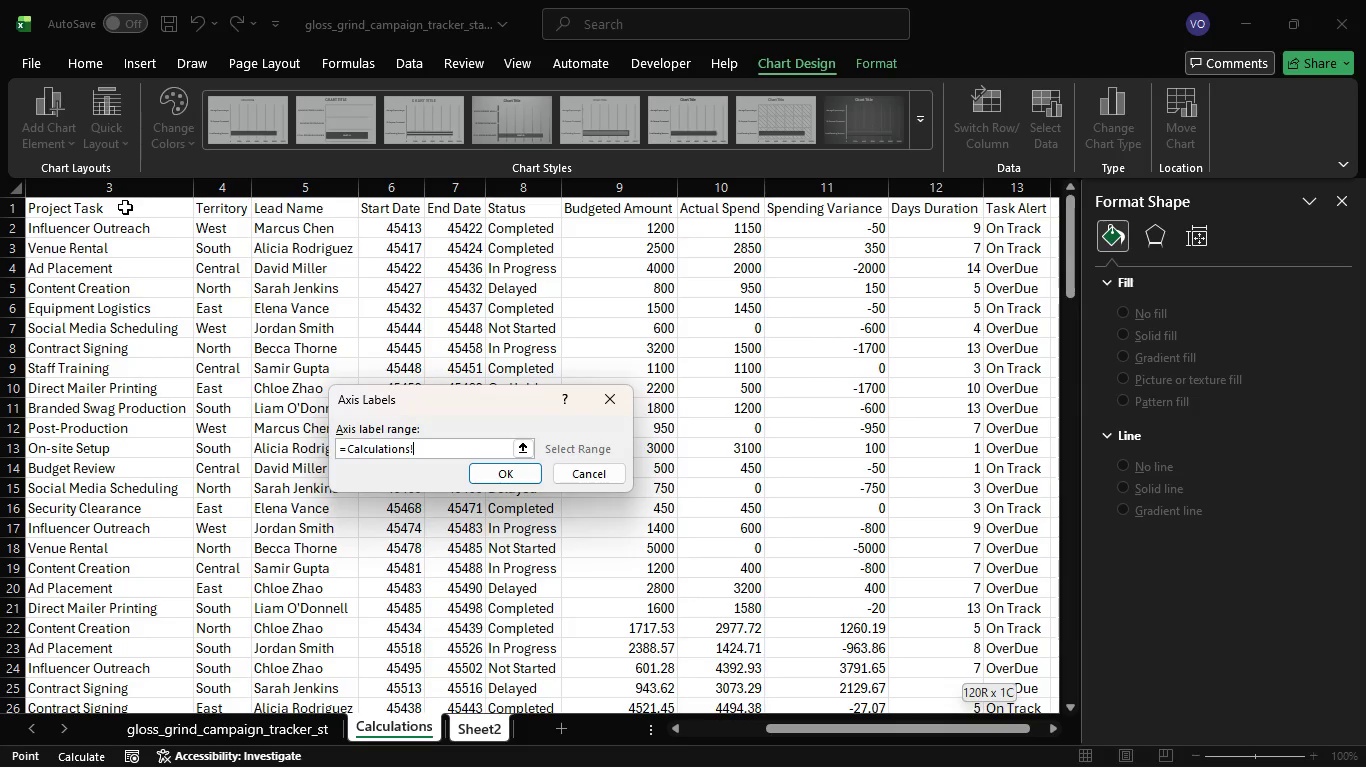 
left_click([120, 208])
 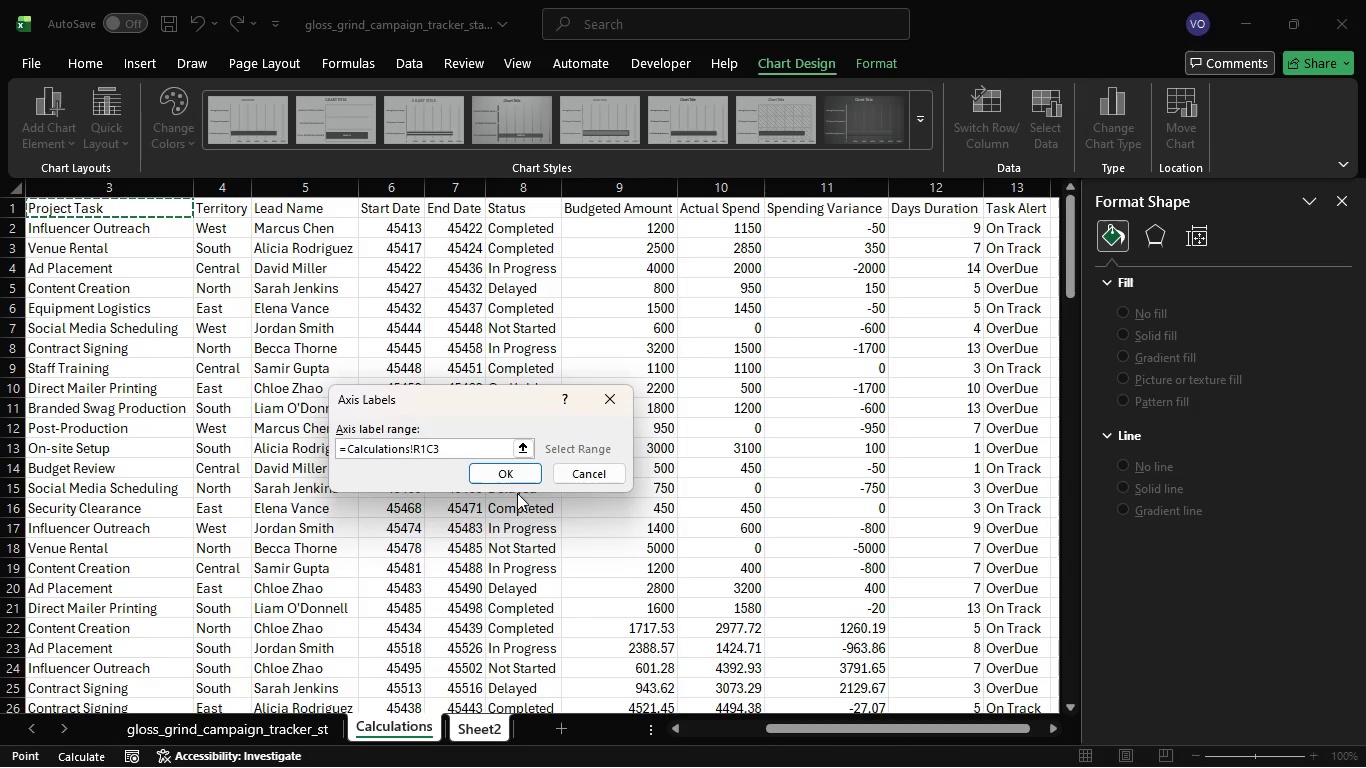 
double_click([504, 479])
 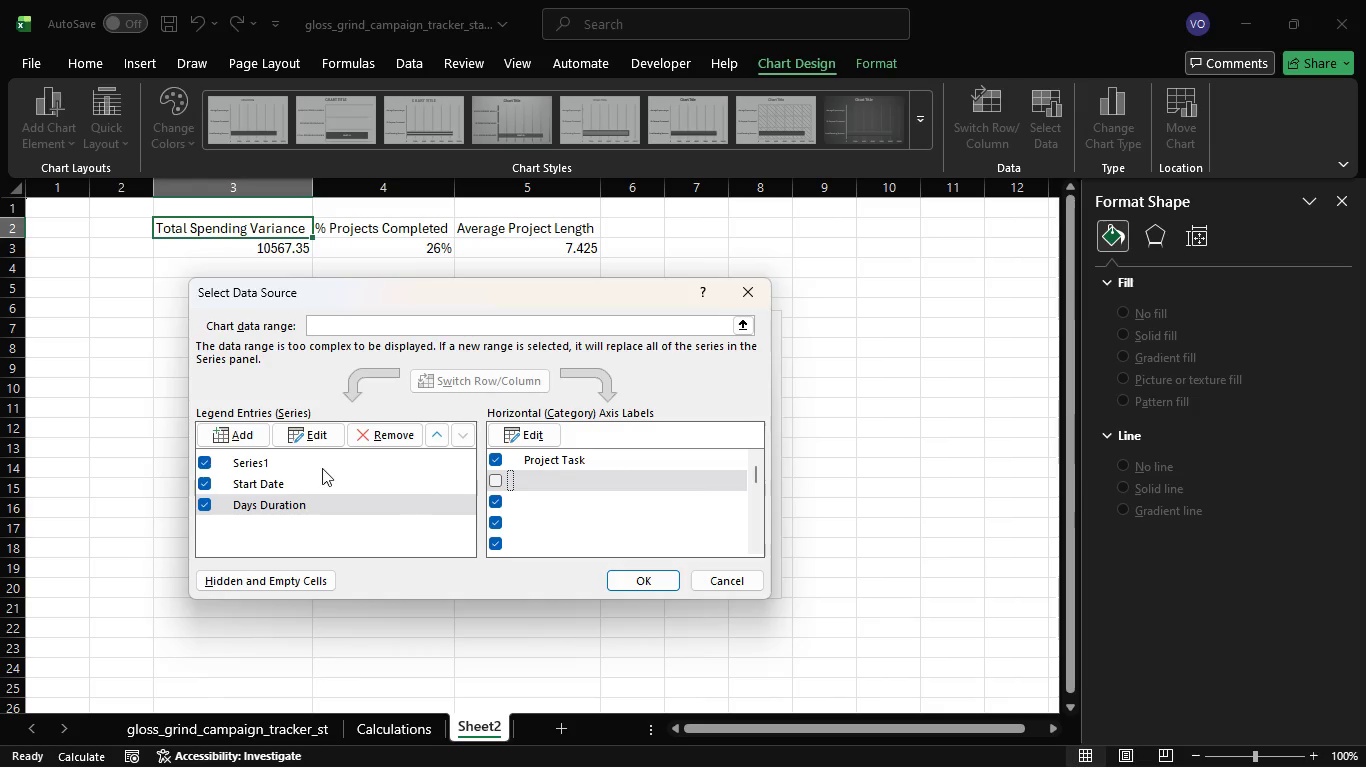 
wait(11.95)
 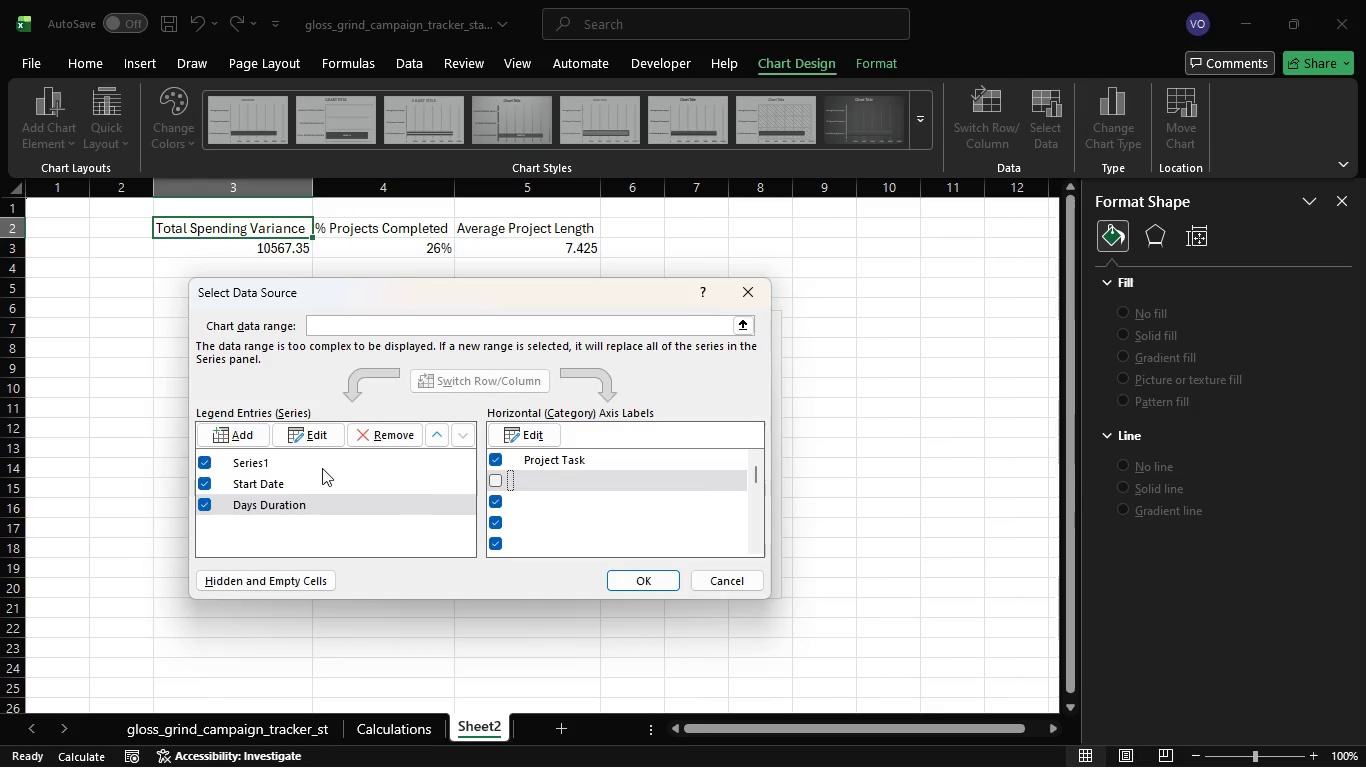 
left_click([302, 463])
 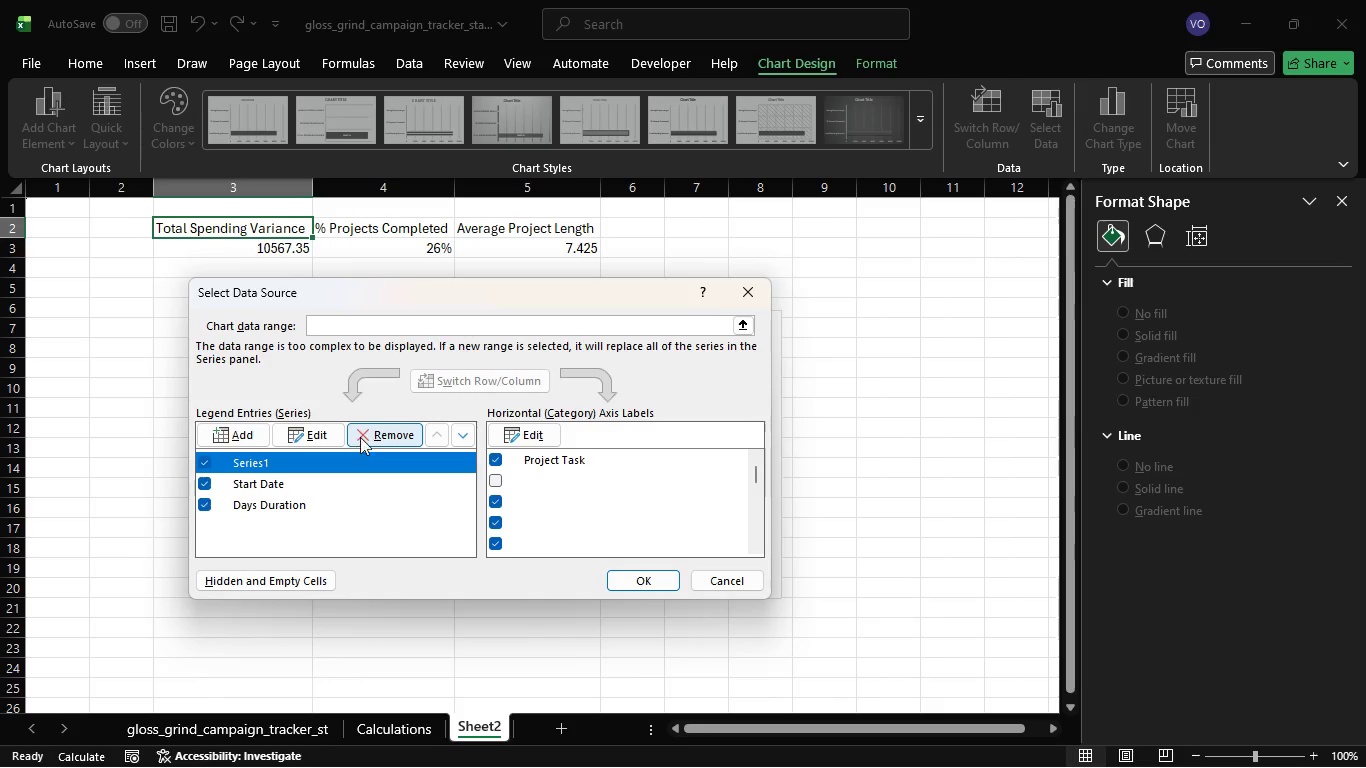 
left_click([364, 434])
 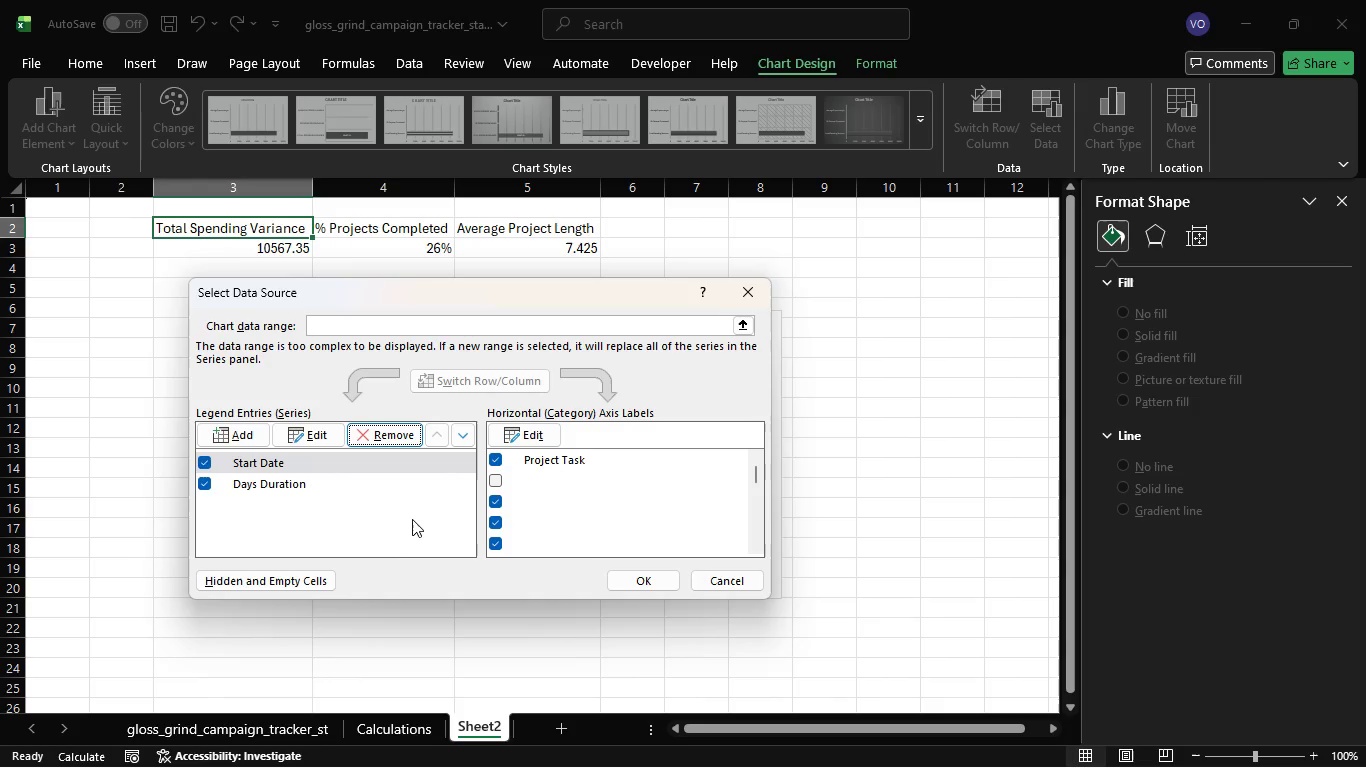 
wait(10.05)
 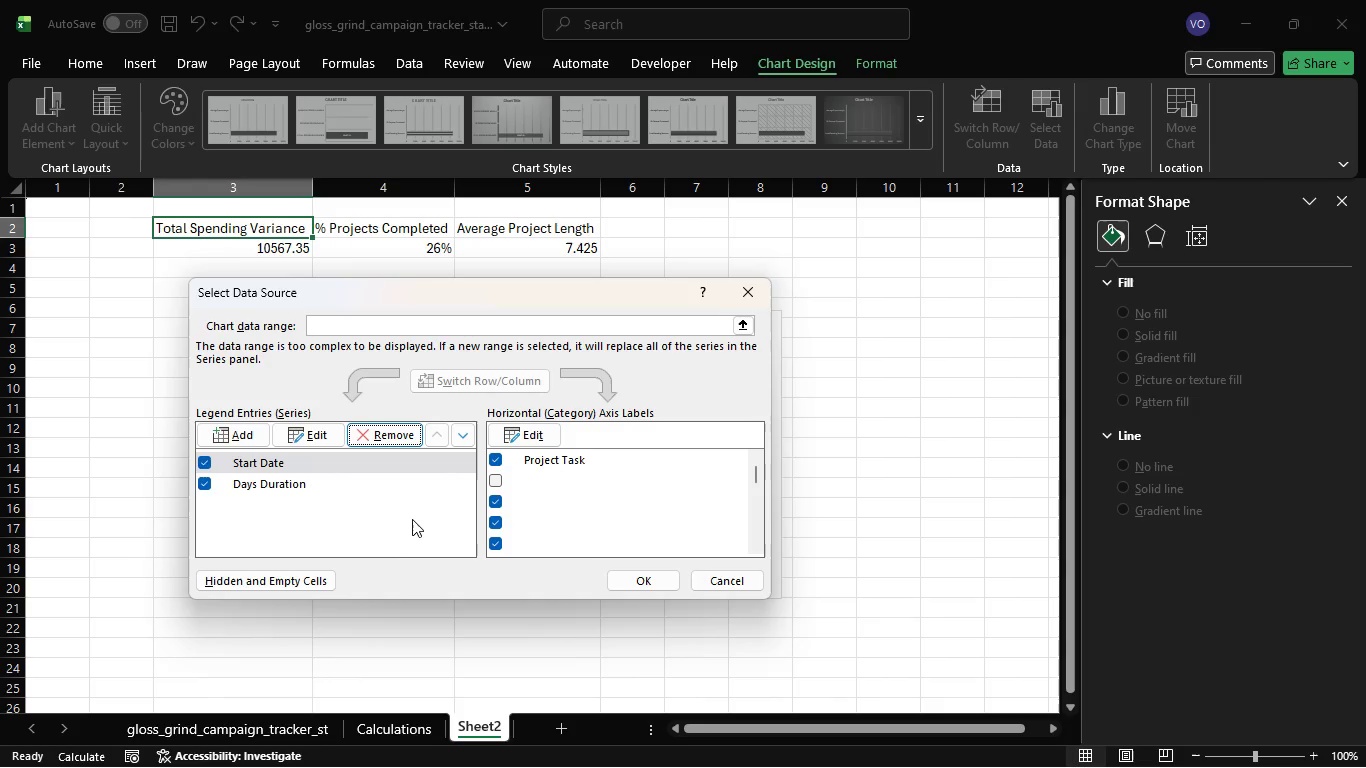 
left_click([638, 580])
 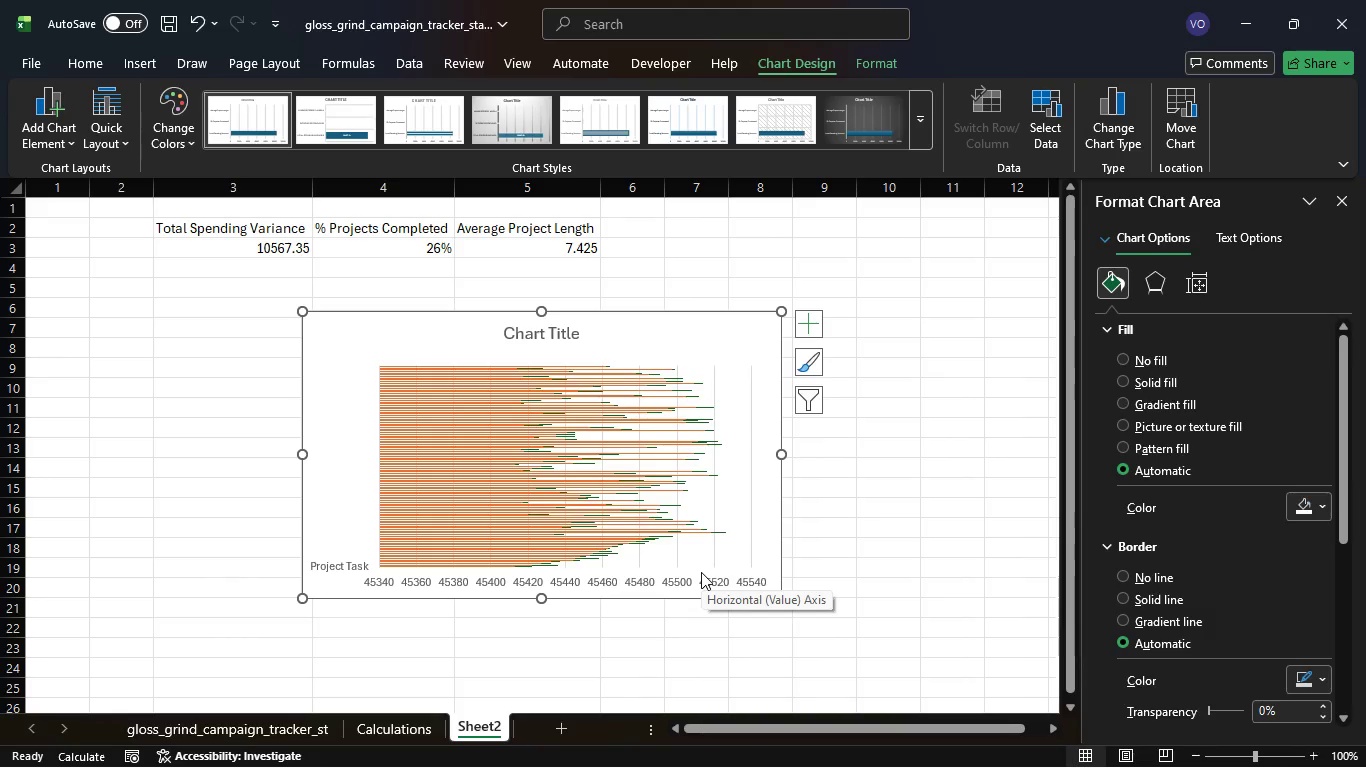 
wait(24.94)
 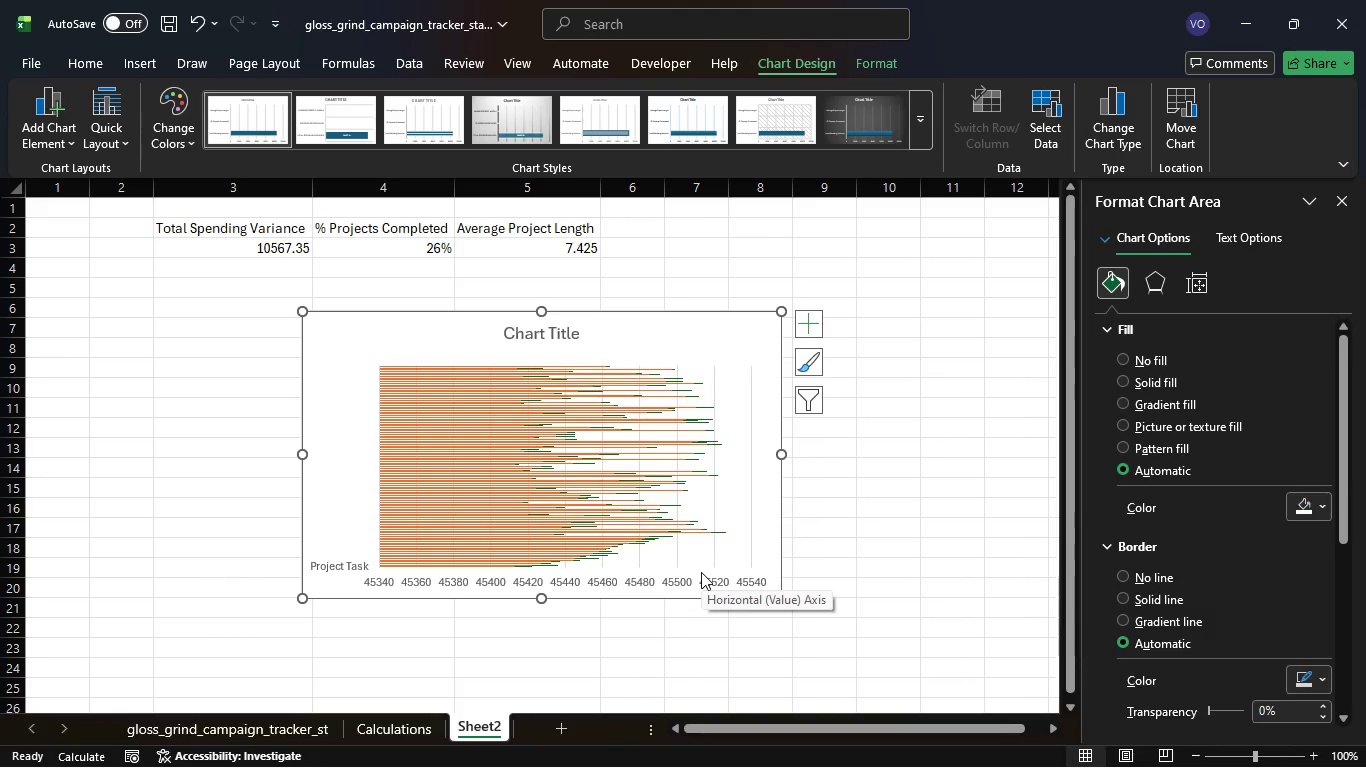 
left_click([801, 330])
 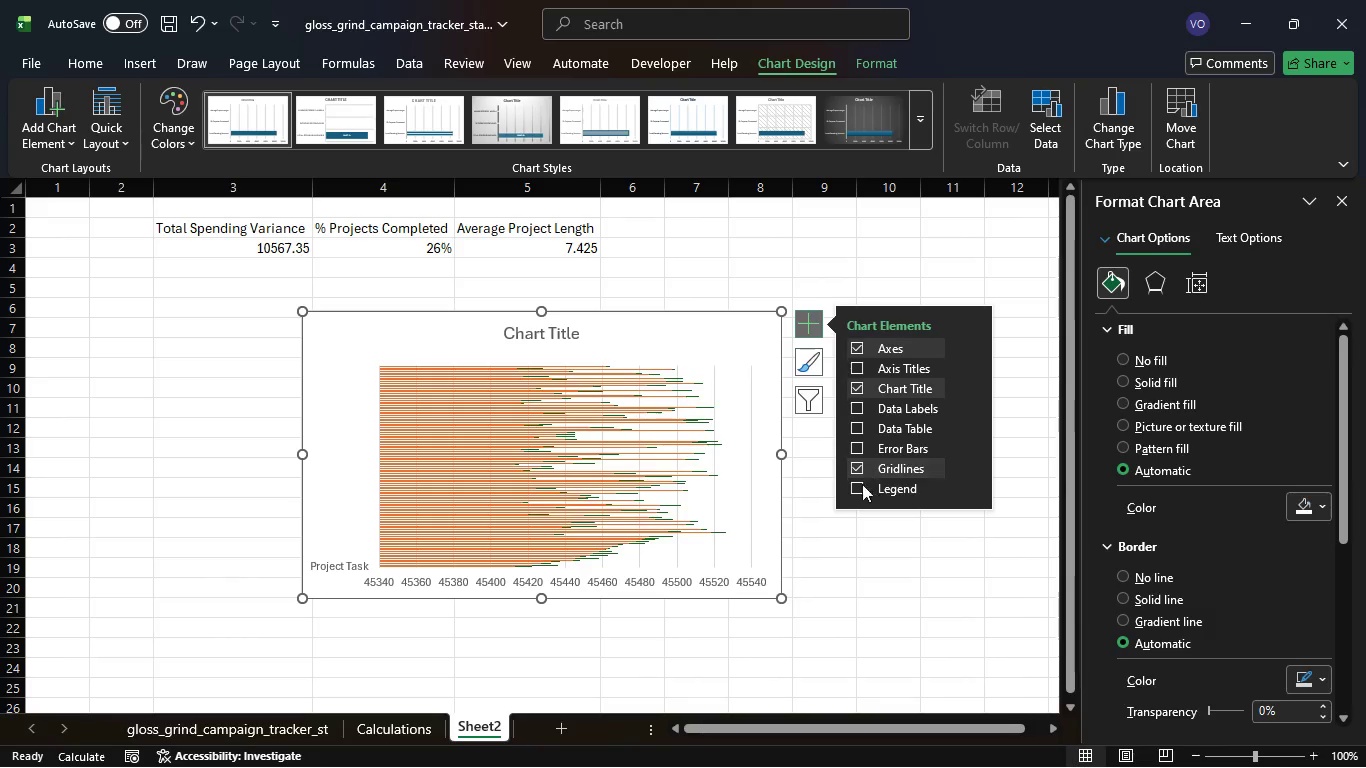 
left_click([857, 491])
 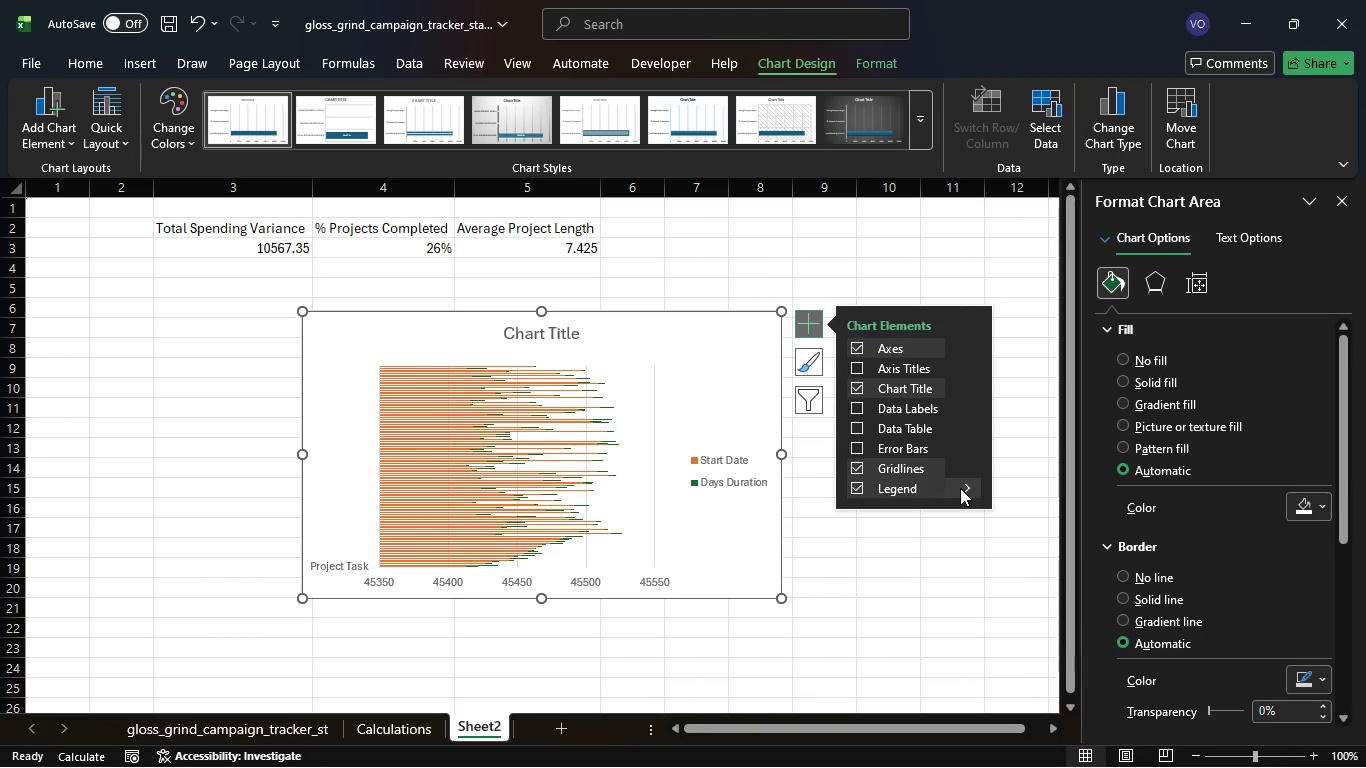 
wait(11.94)
 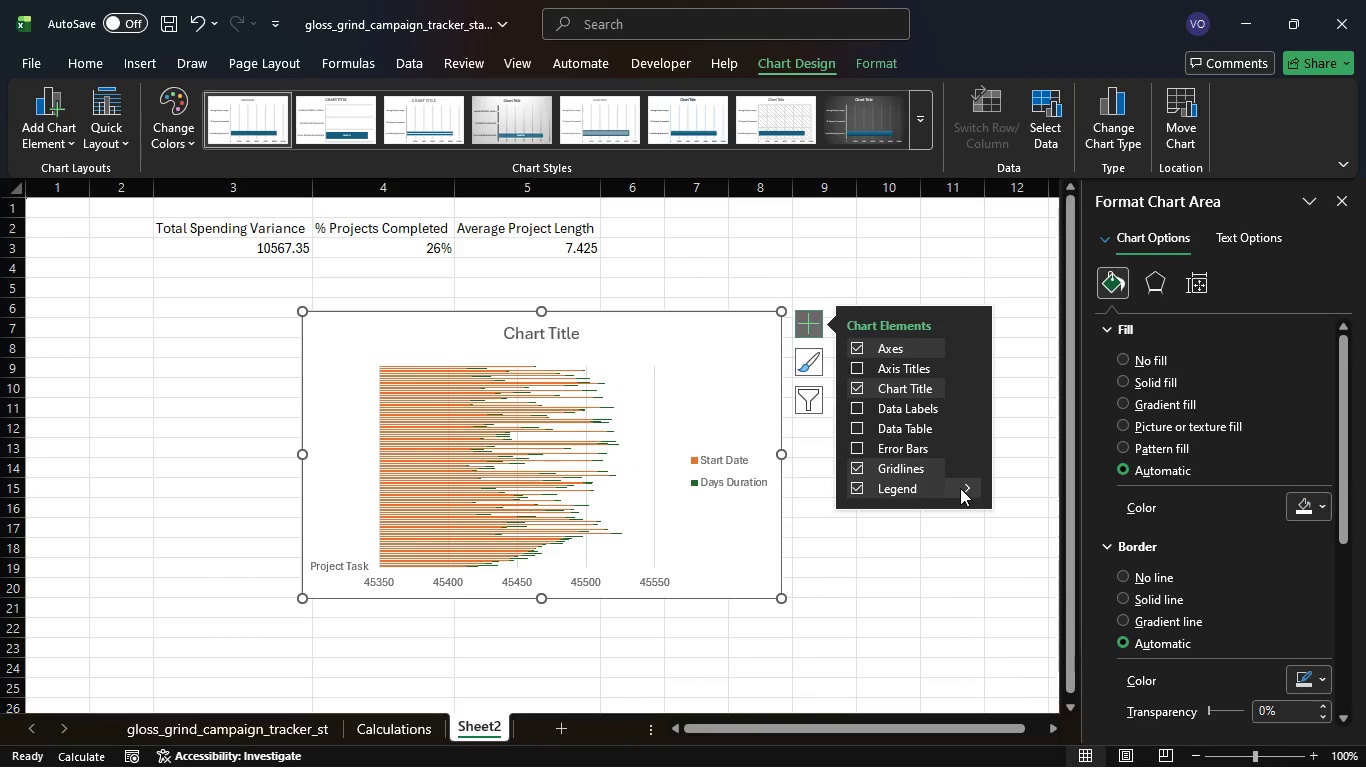 
left_click([539, 600])
 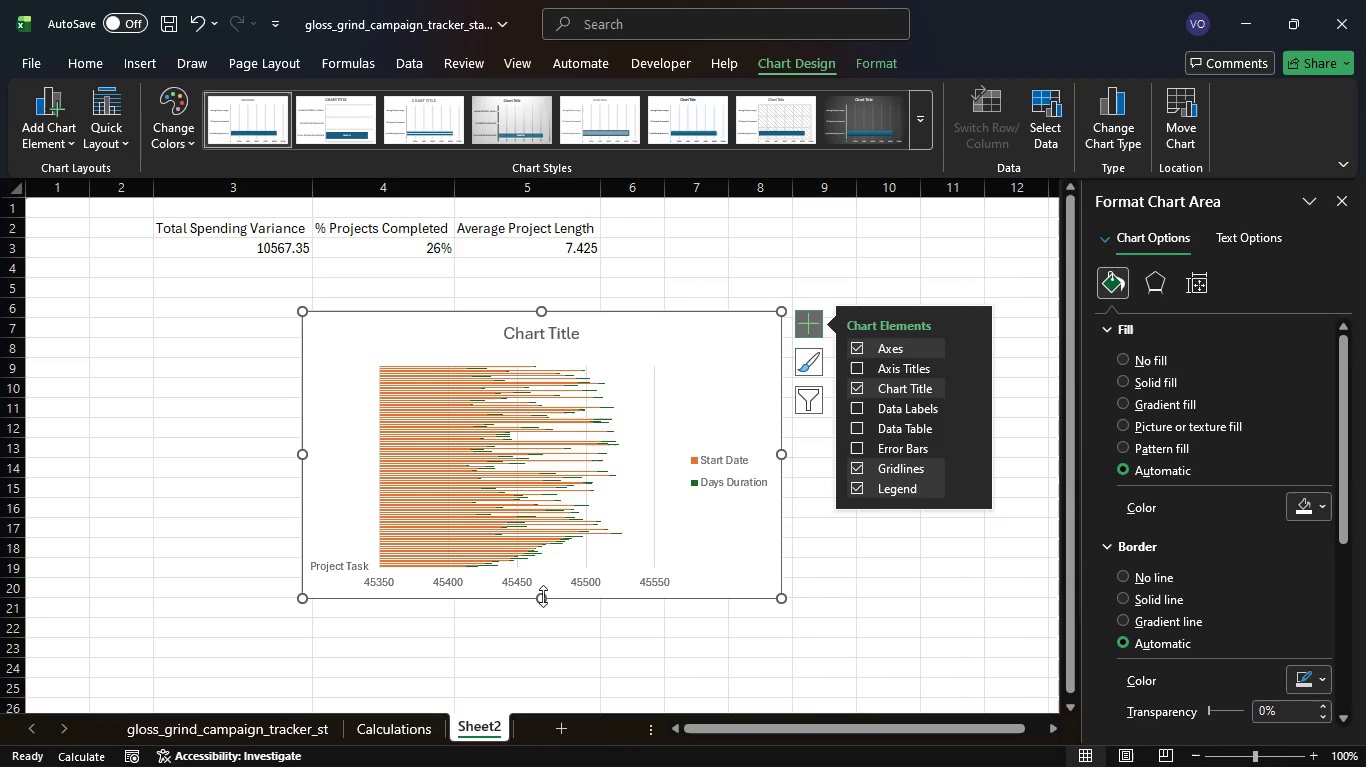 
left_click_drag(start_coordinate=[543, 596], to_coordinate=[545, 626])
 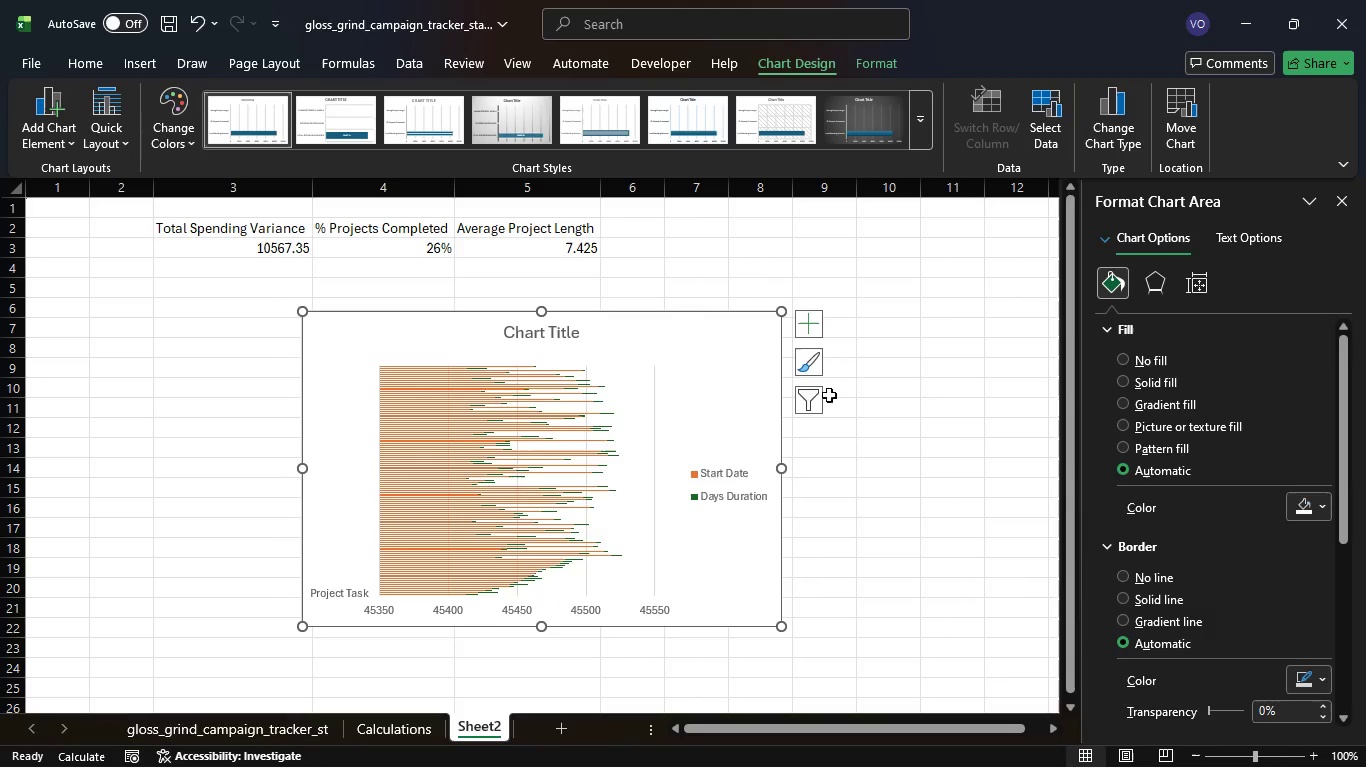 
left_click([812, 324])
 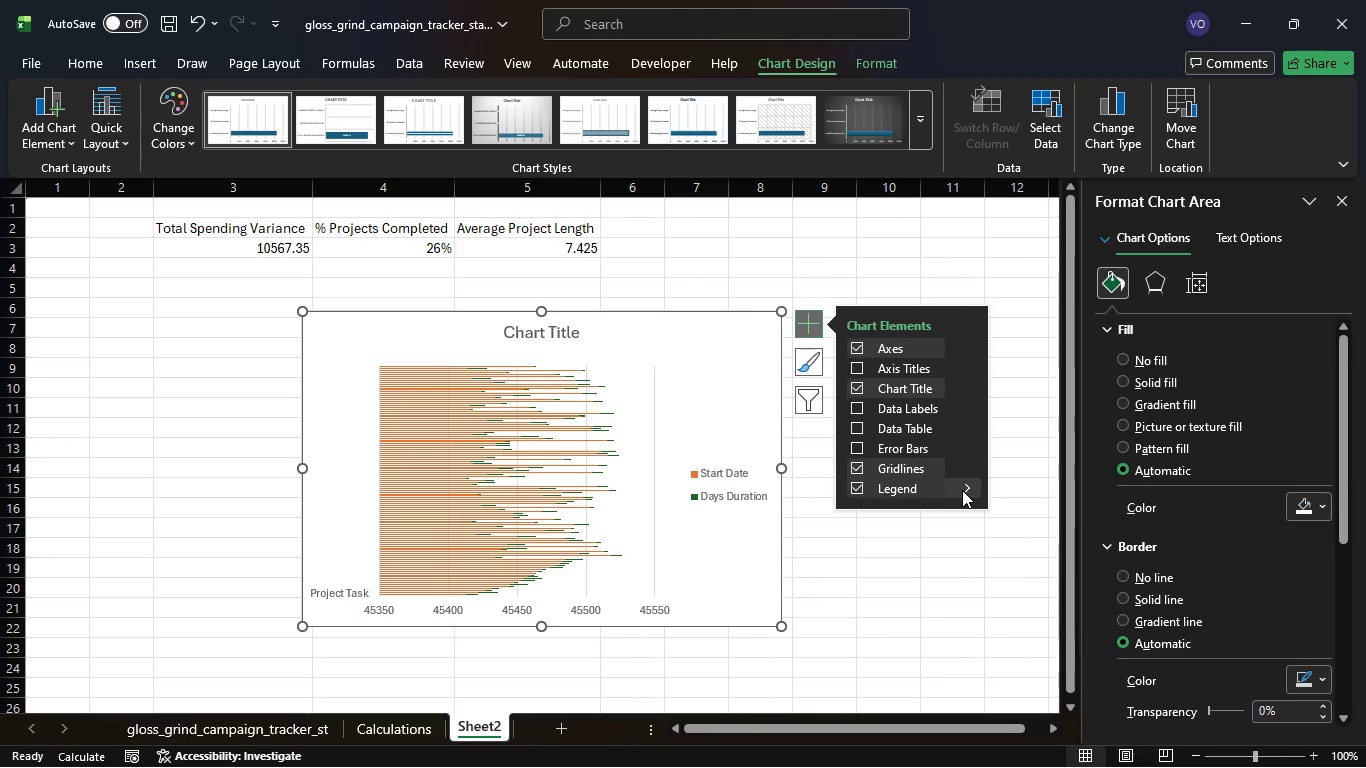 
wait(17.66)
 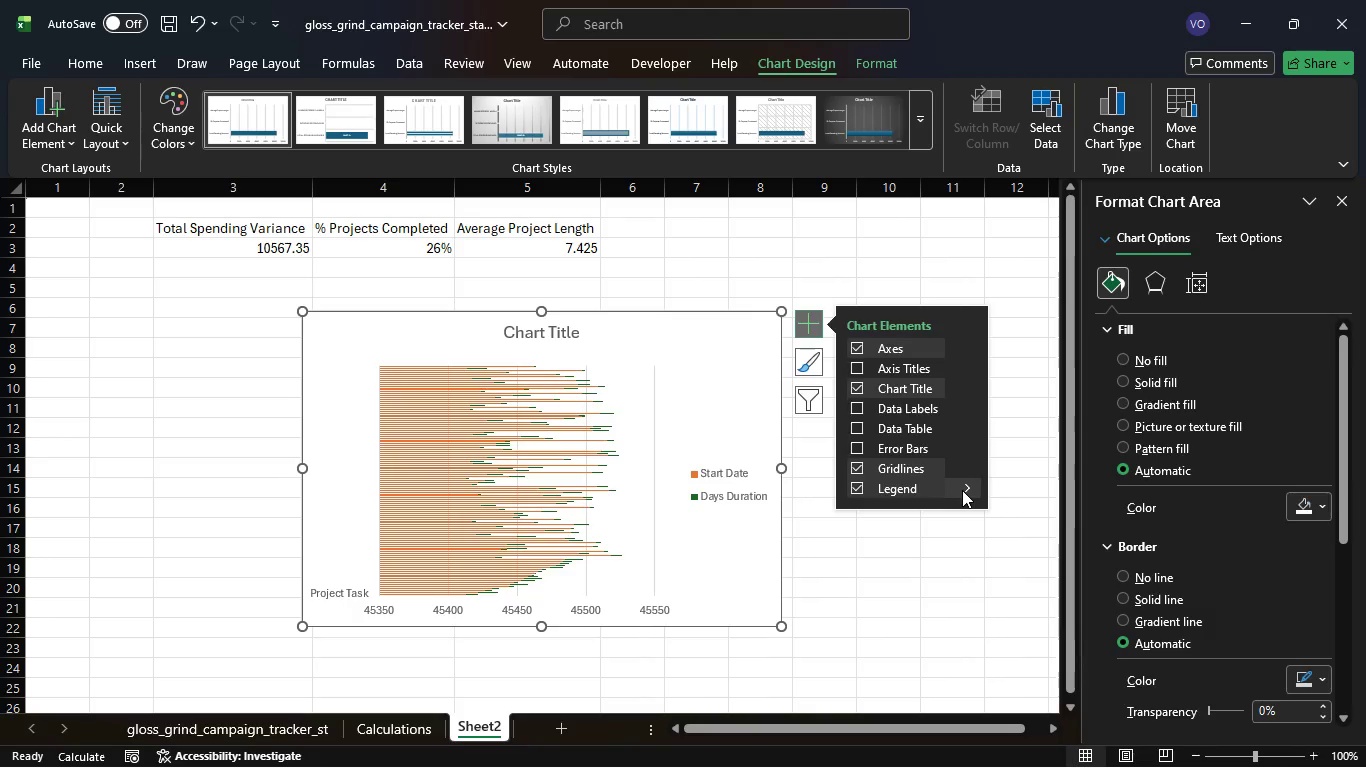 
left_click([962, 490])
 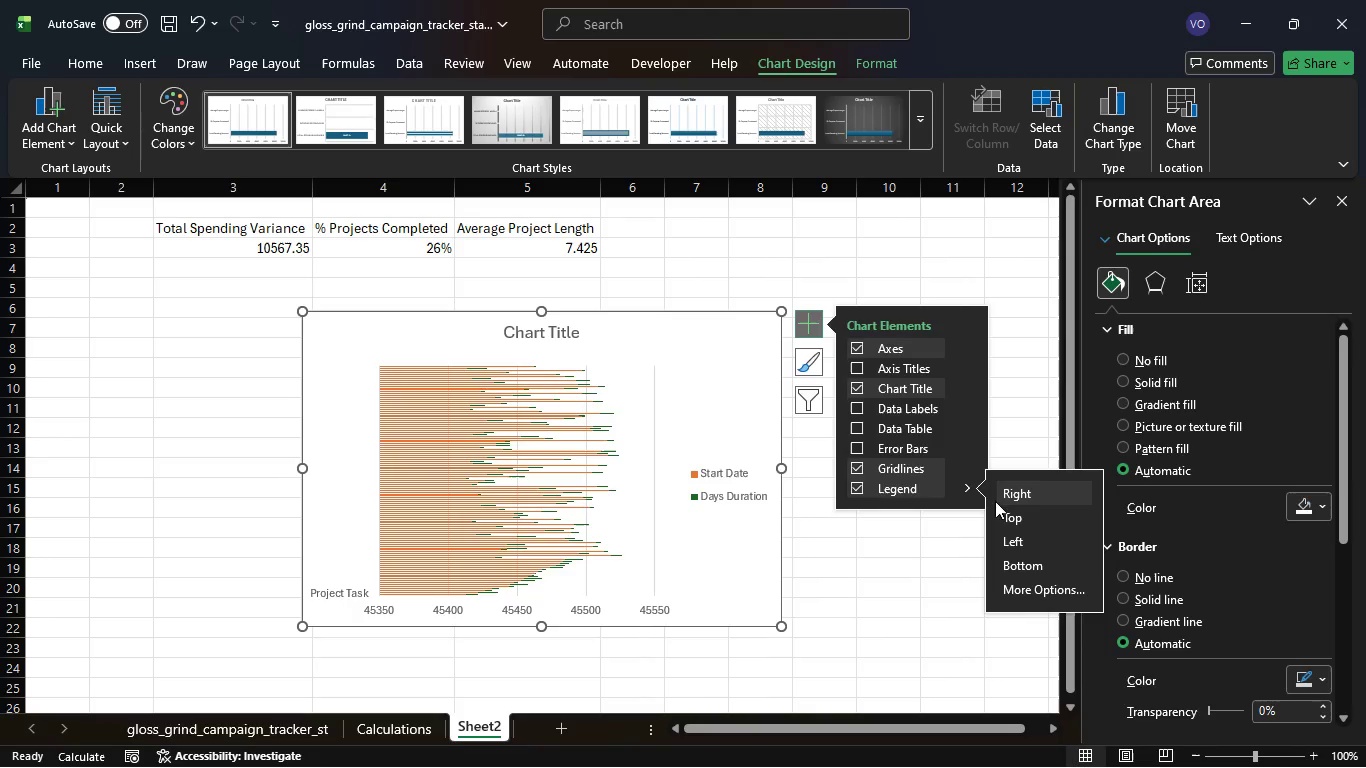 
left_click([971, 497])
 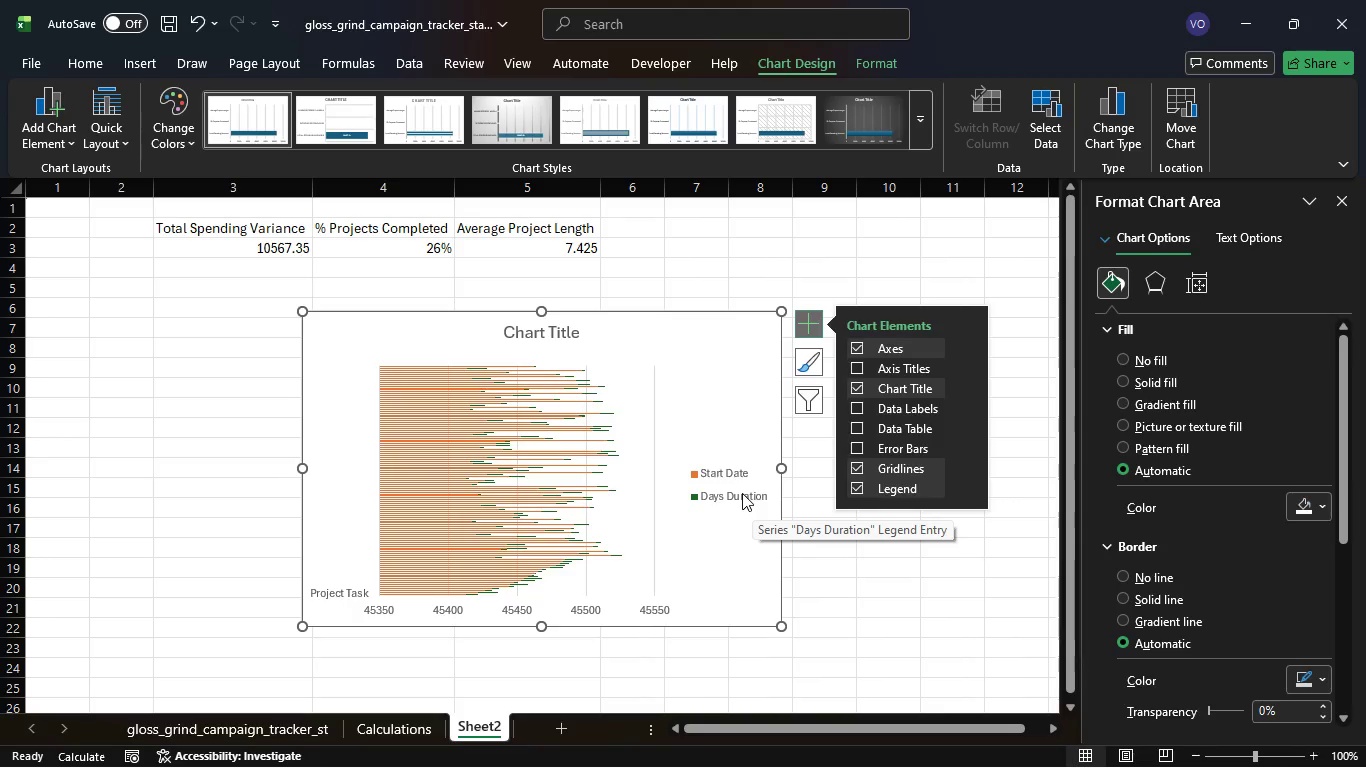 
wait(13.7)
 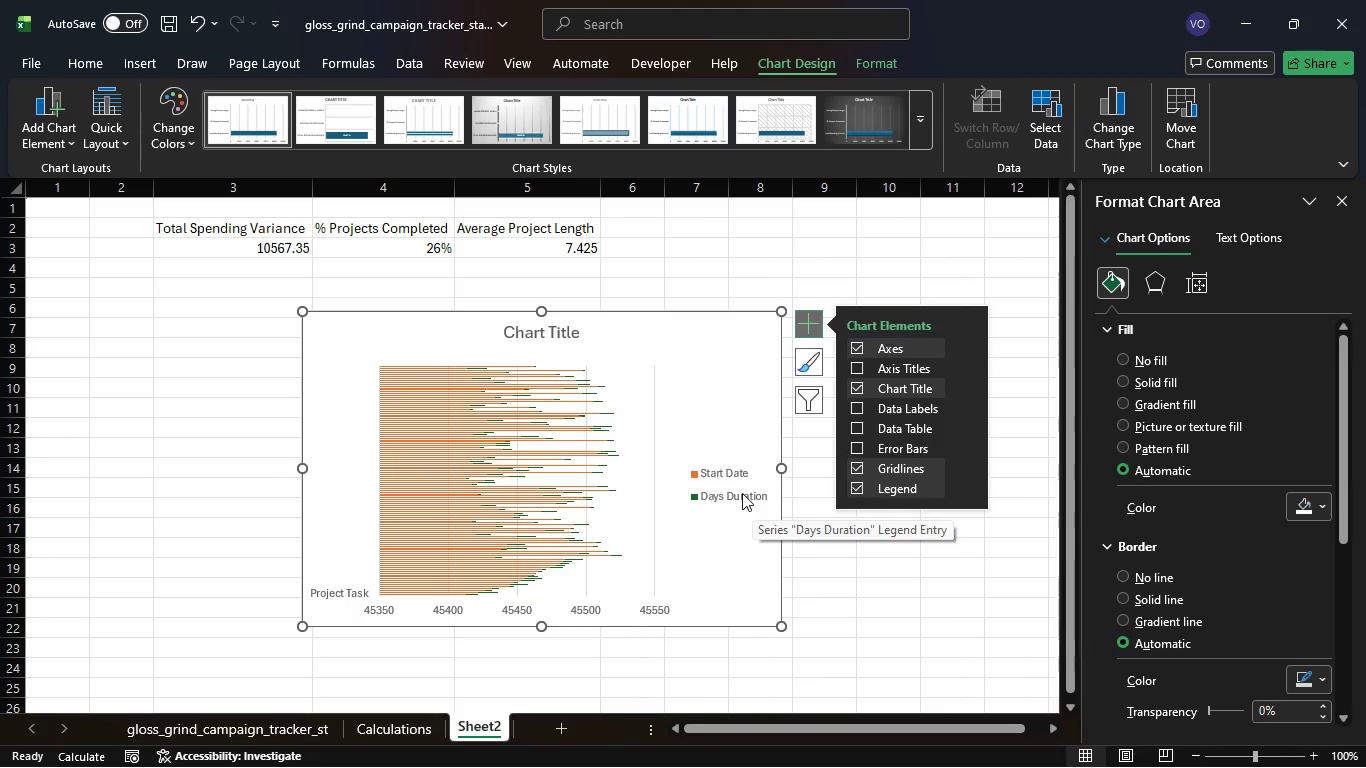 
mouse_move([856, 123])
 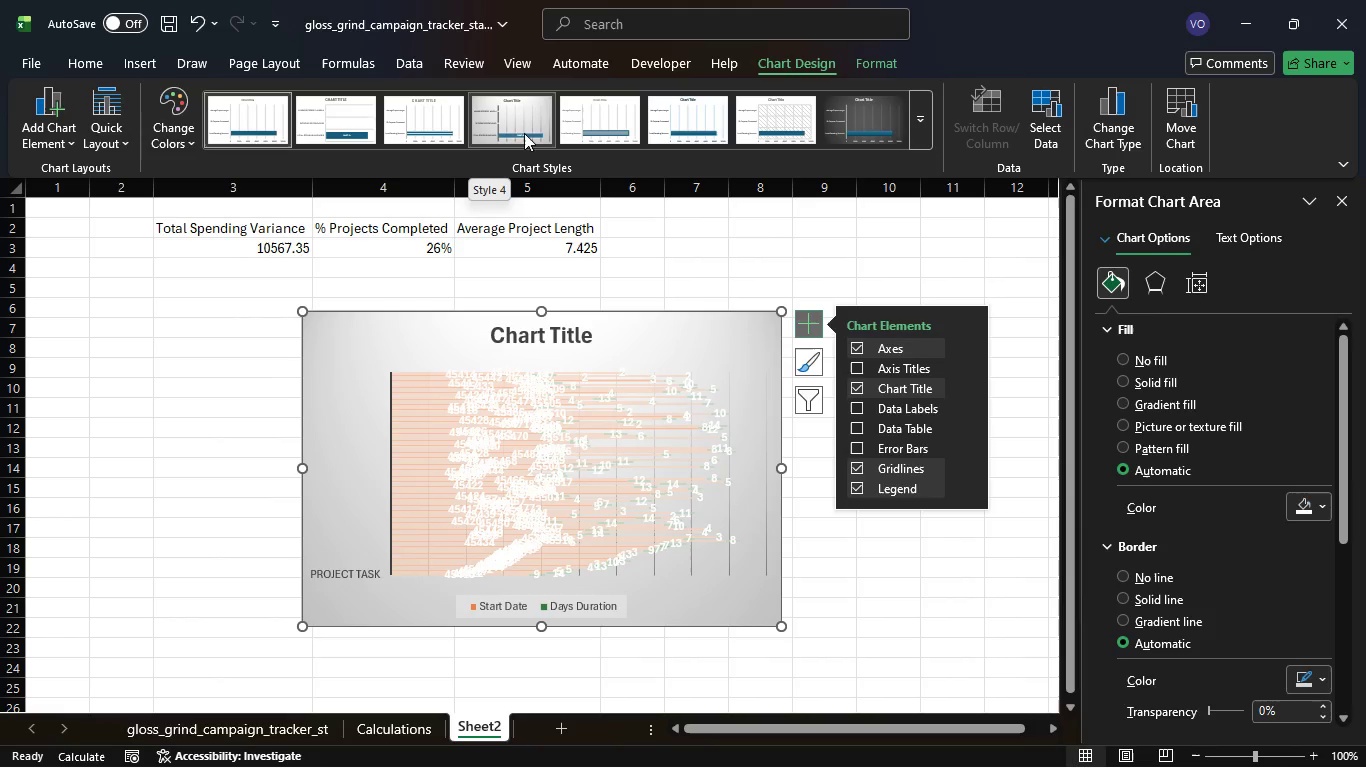 
wait(9.25)
 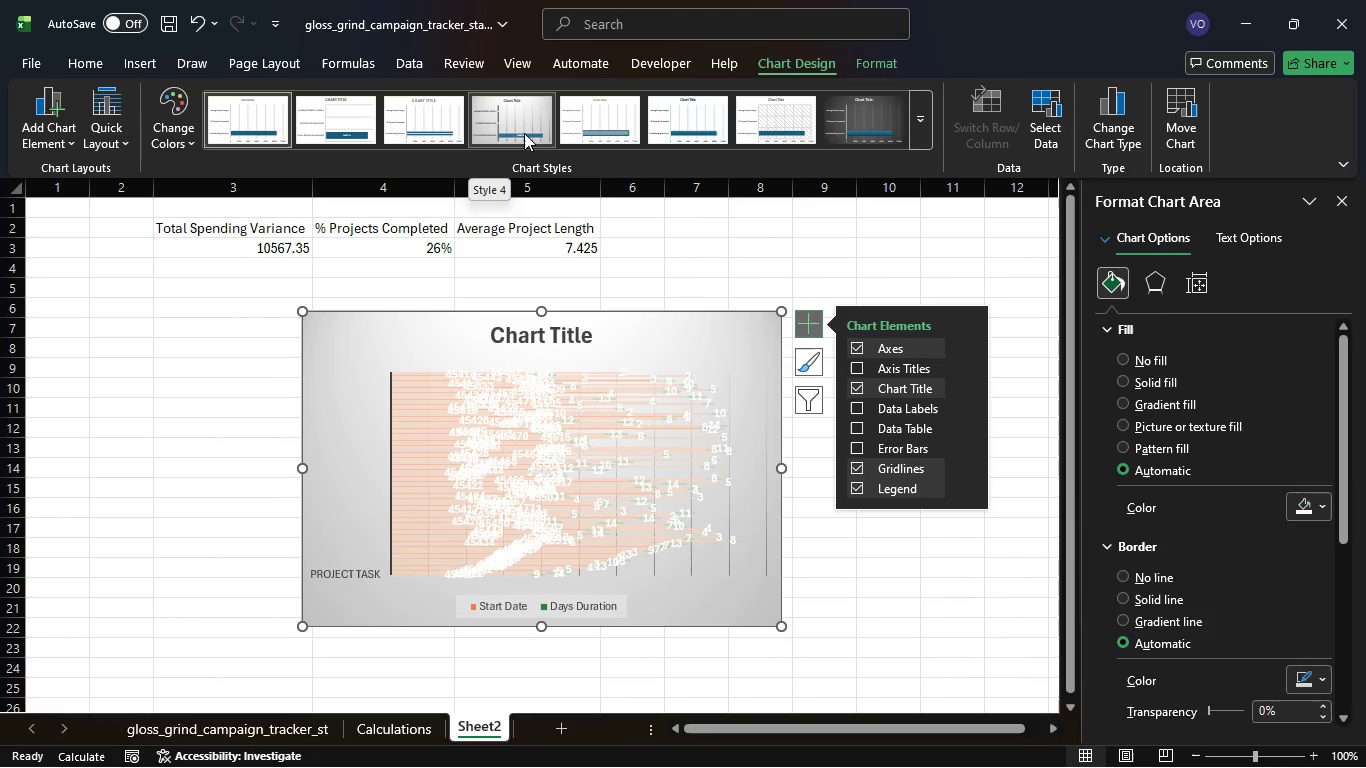 
mouse_move([363, 118])
 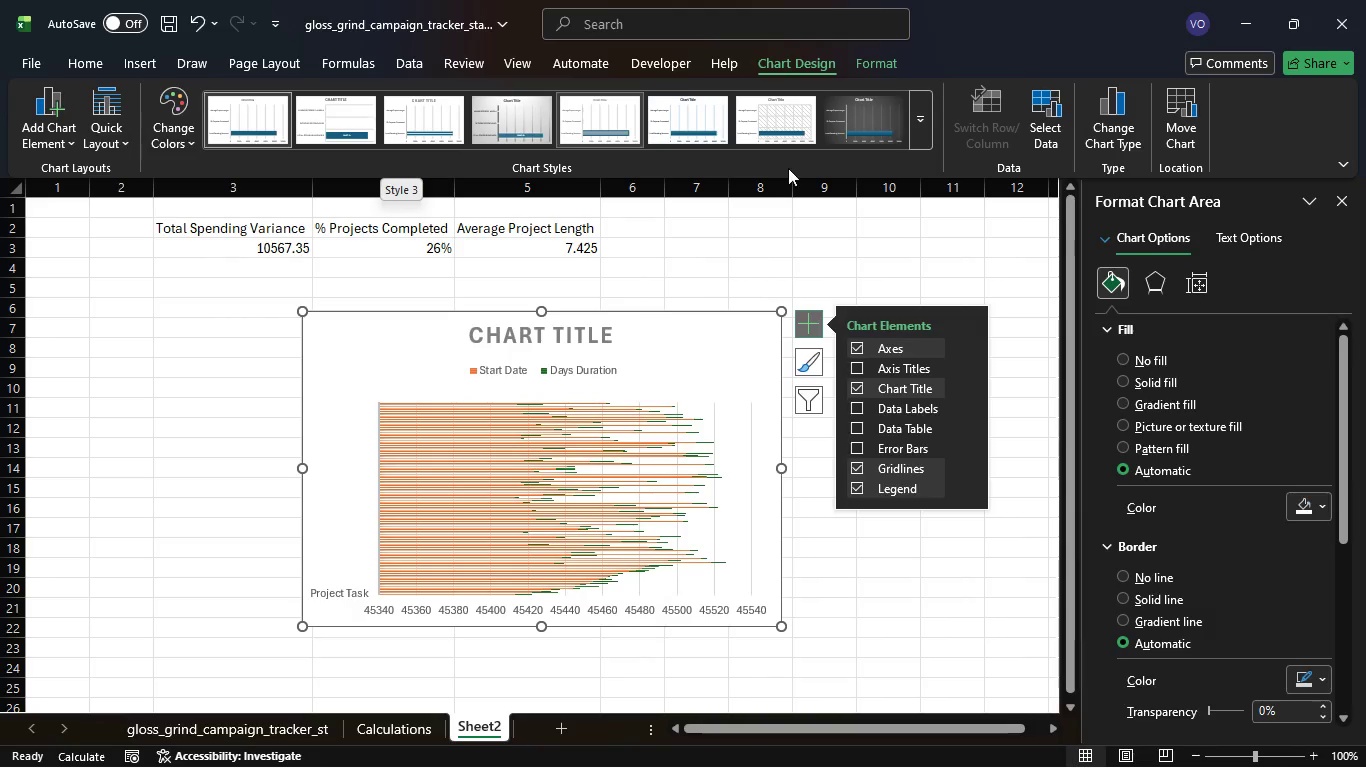 
left_click([918, 127])
 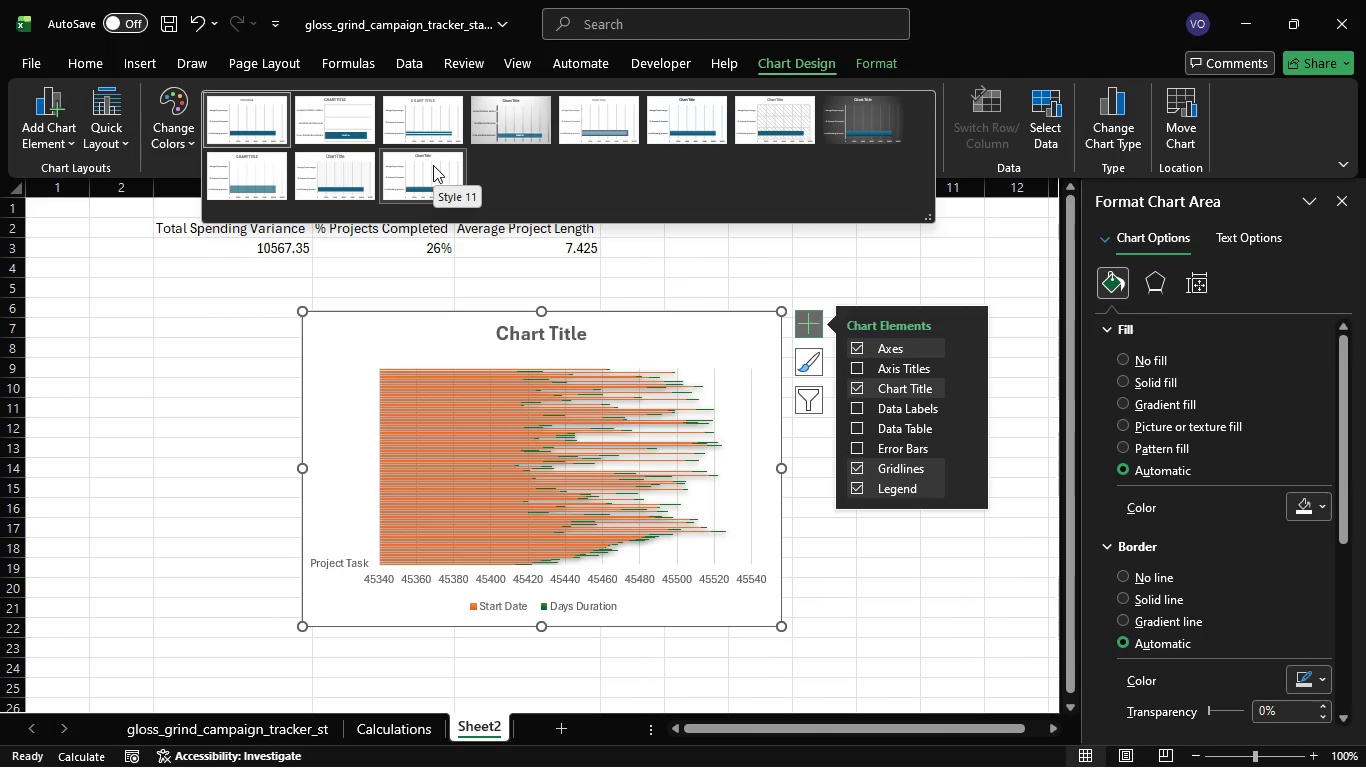 
wait(14.36)
 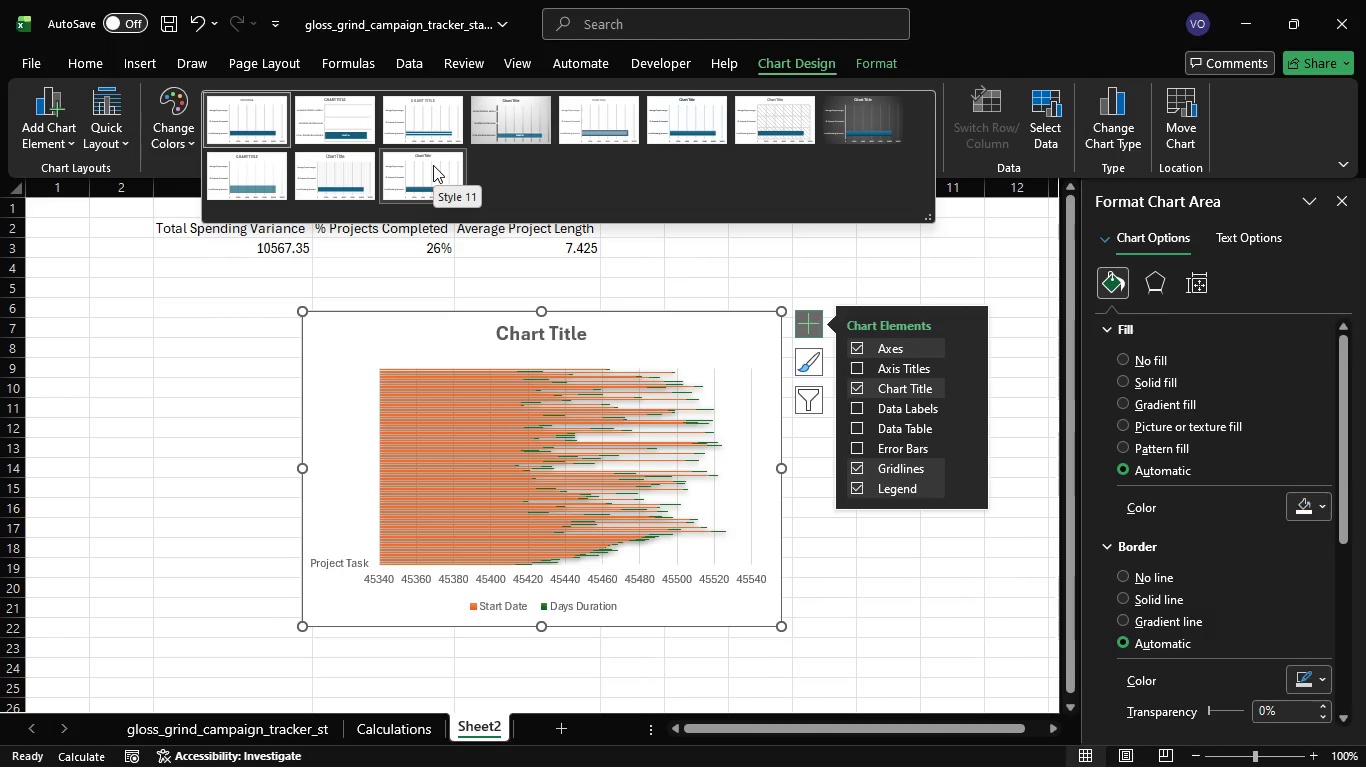 
left_click([433, 165])
 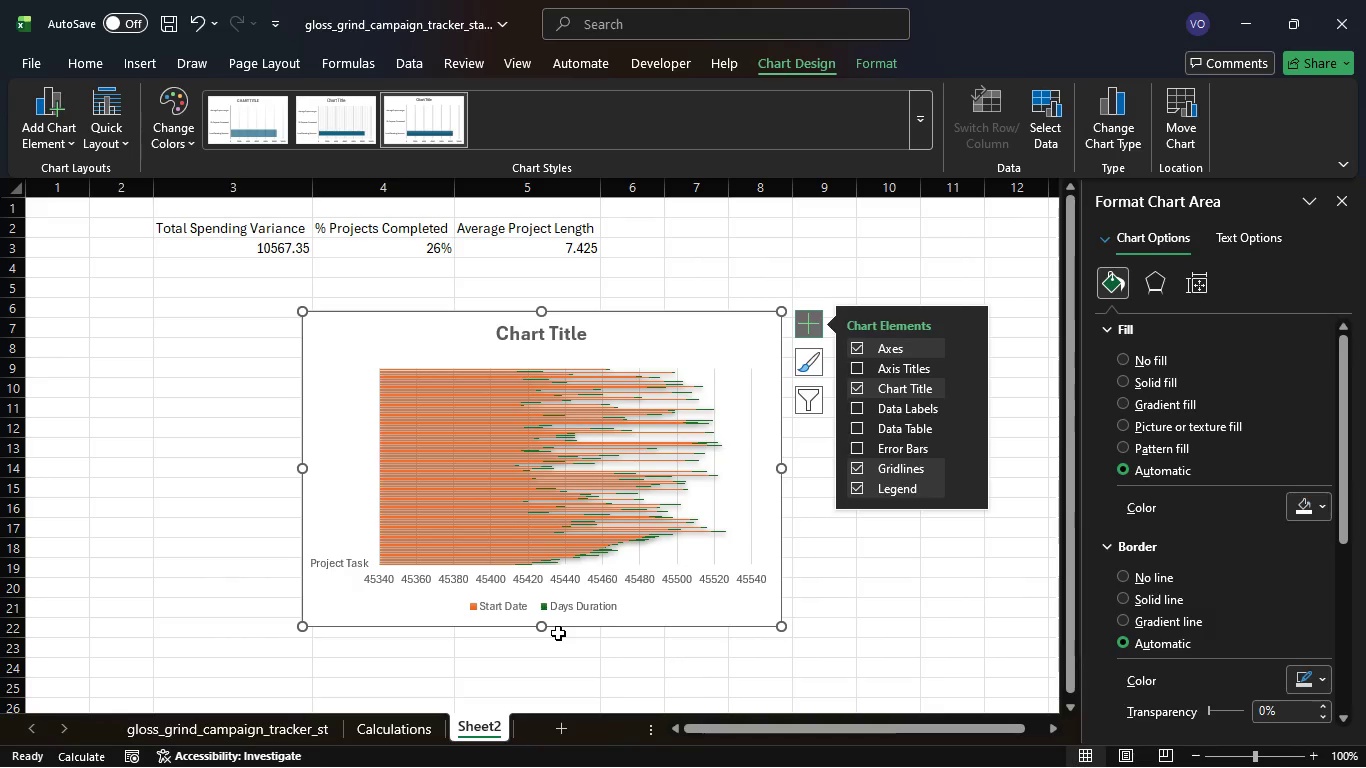 
wait(28.78)
 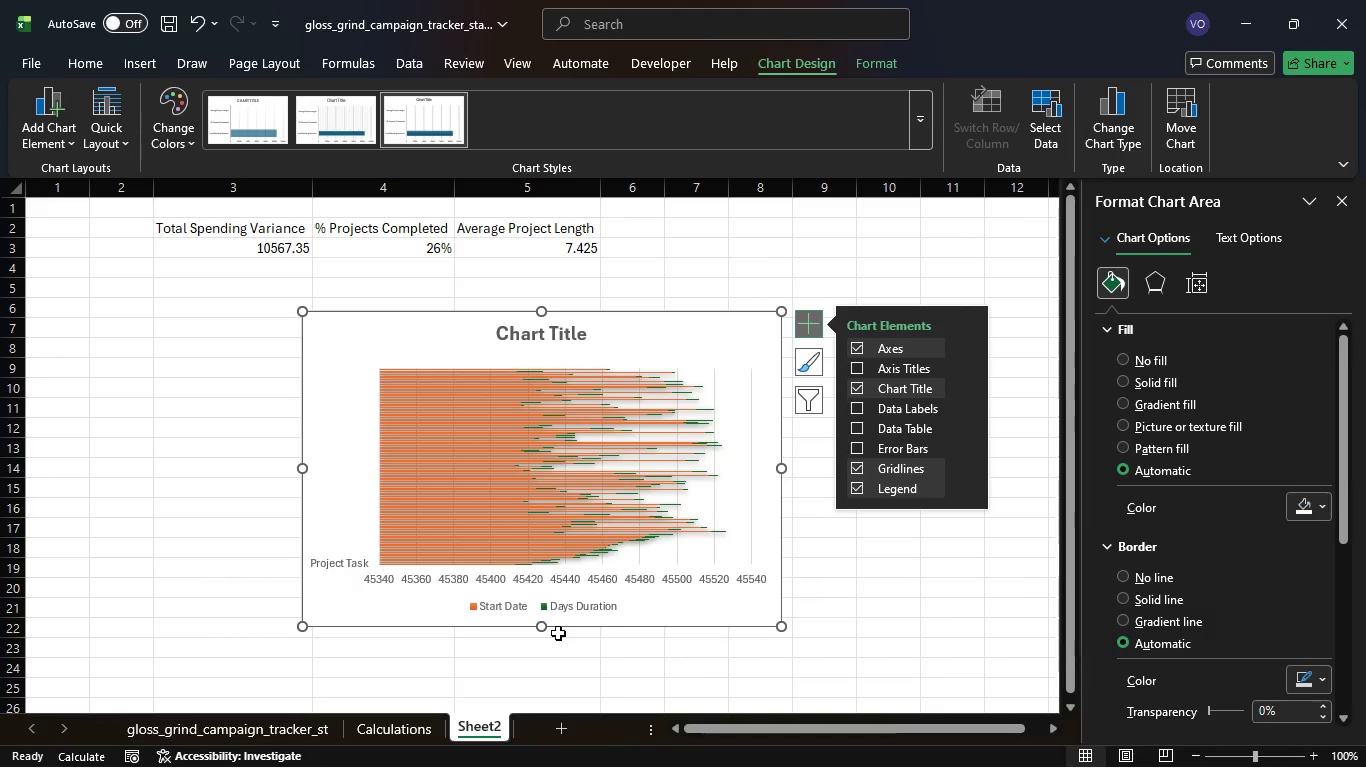 
left_click([442, 528])
 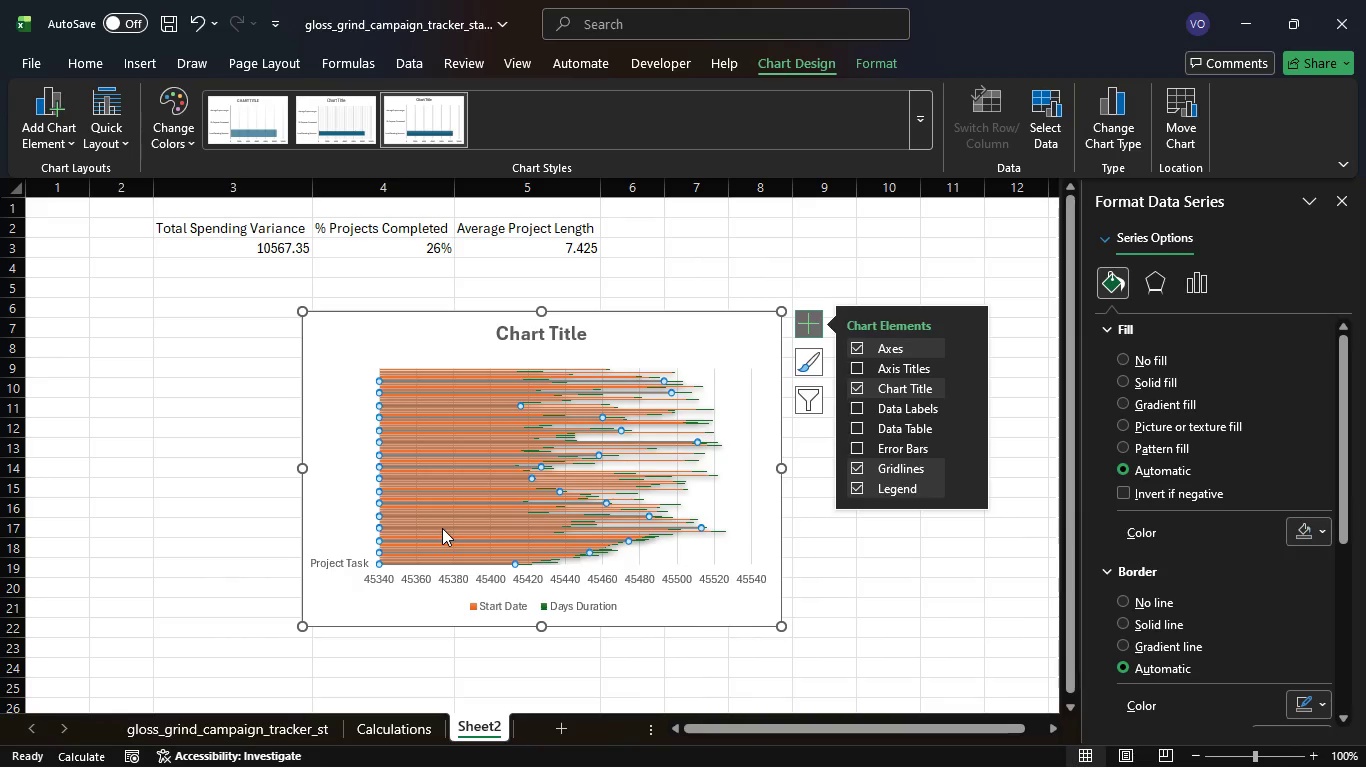 
wait(7.44)
 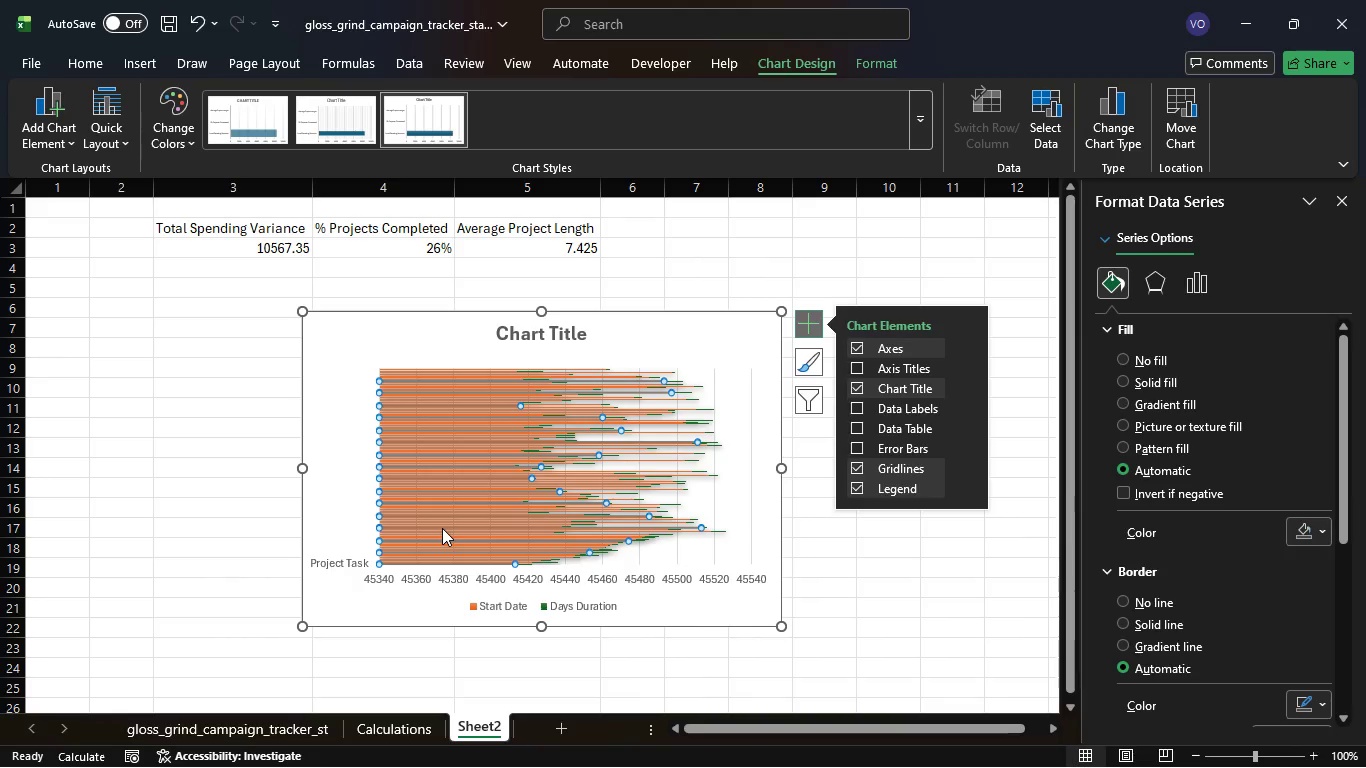 
right_click([442, 528])
 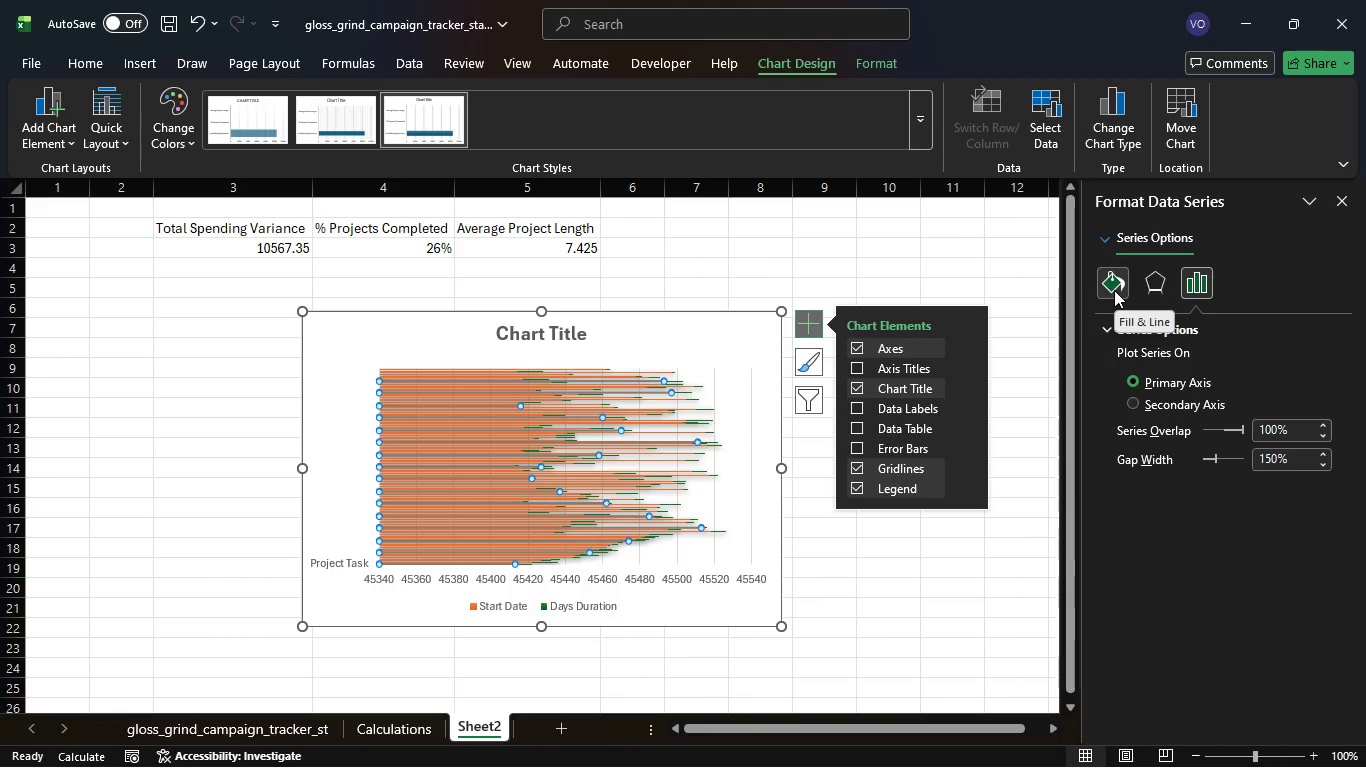 
wait(19.19)
 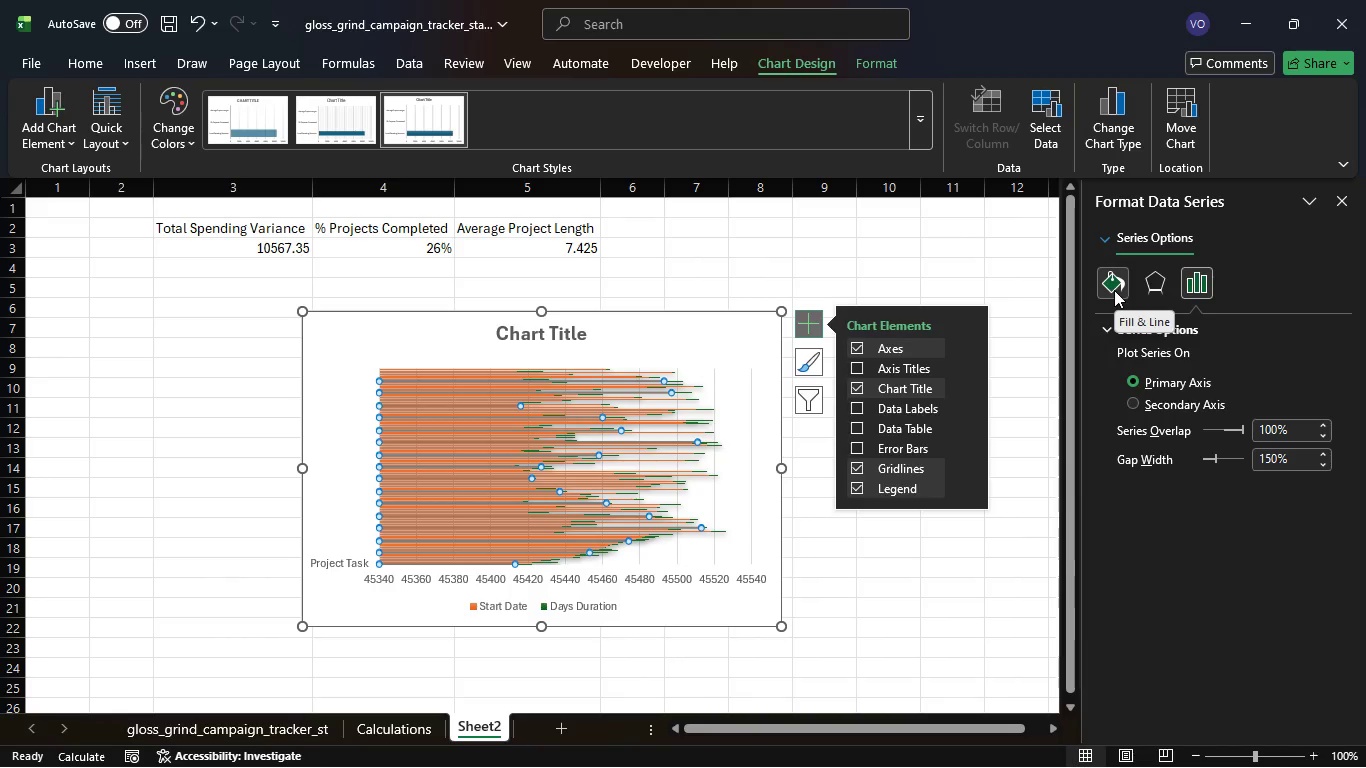 
left_click([1114, 290])
 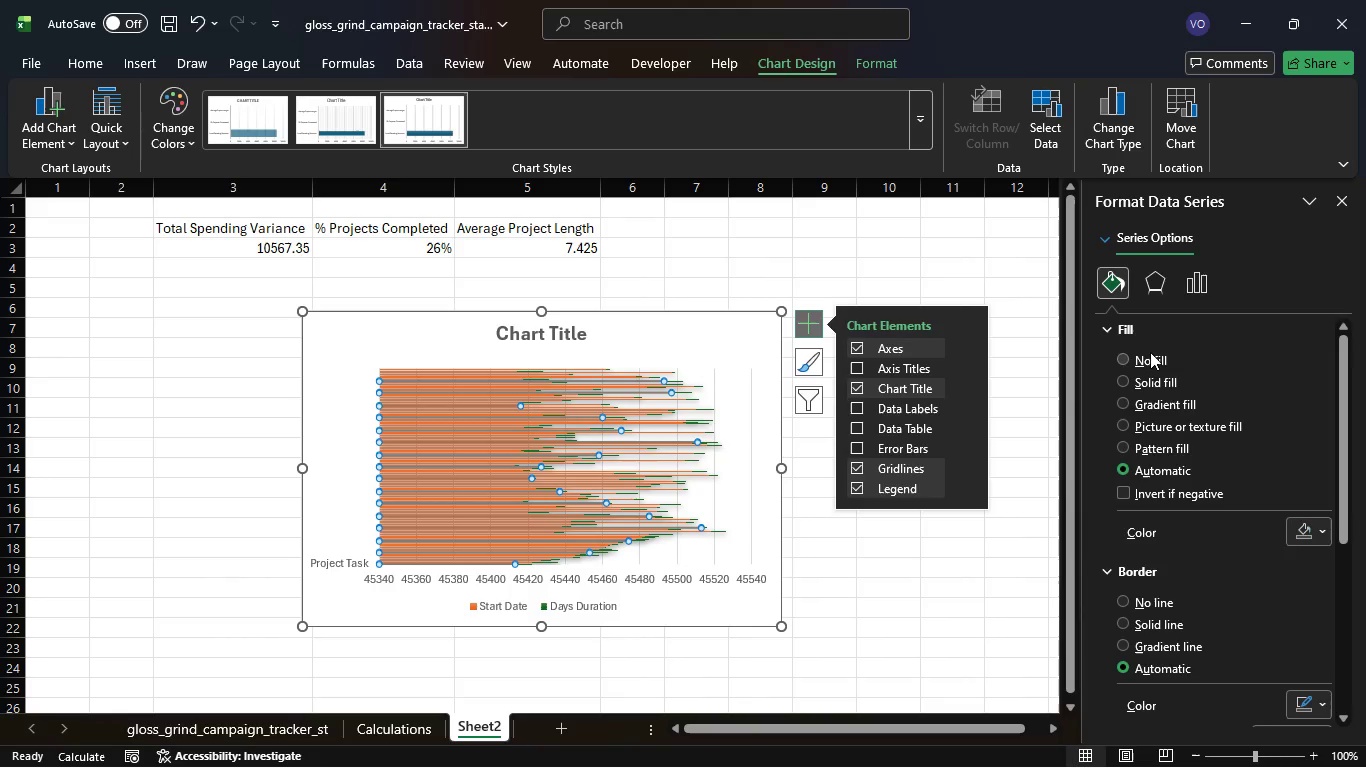 
left_click([1152, 355])
 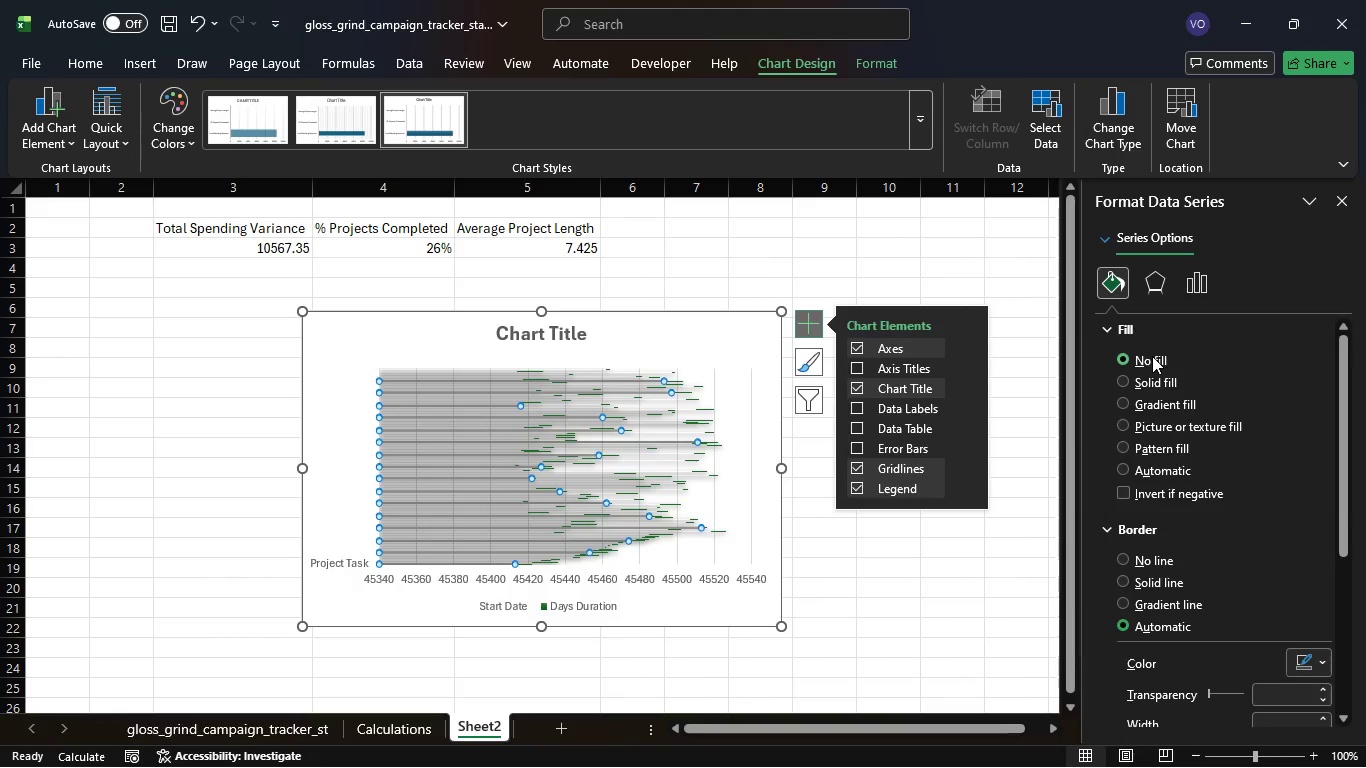 
wait(6.27)
 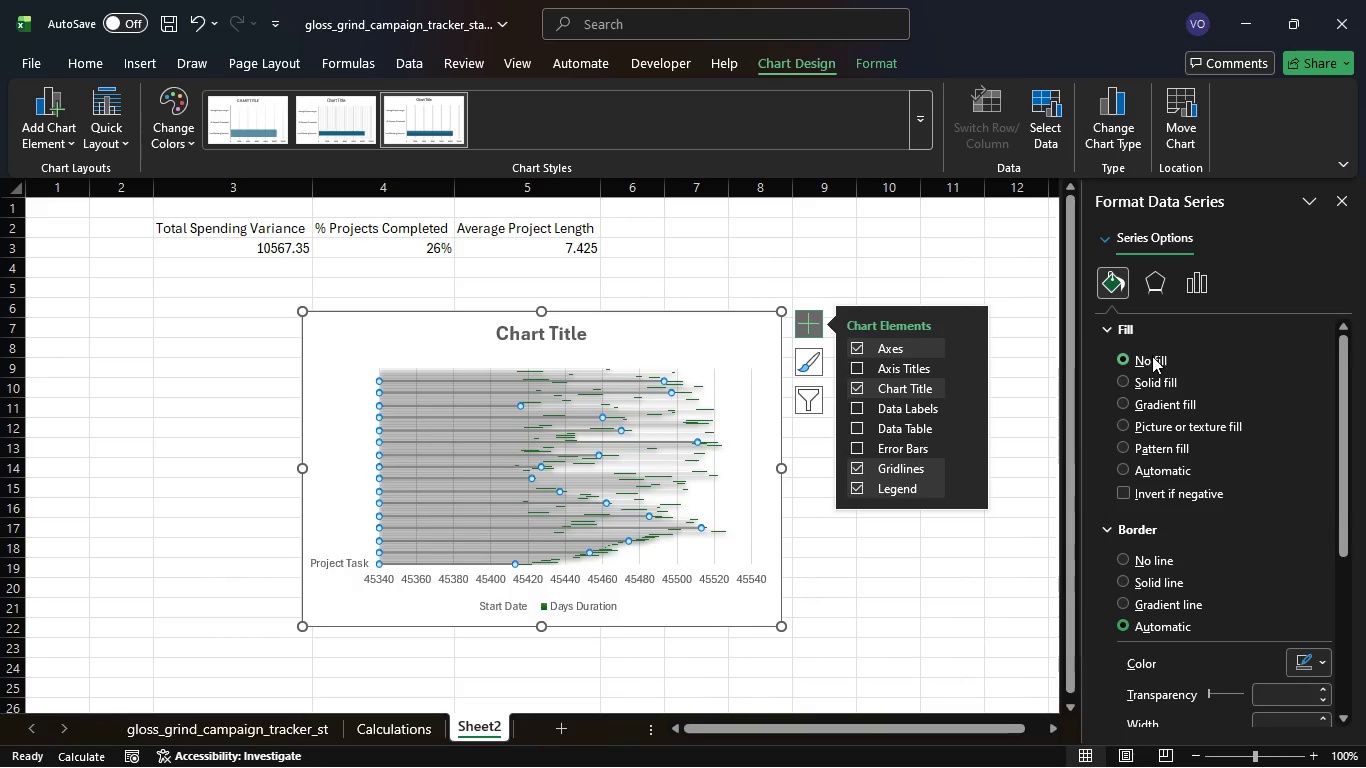 
left_click([1126, 554])
 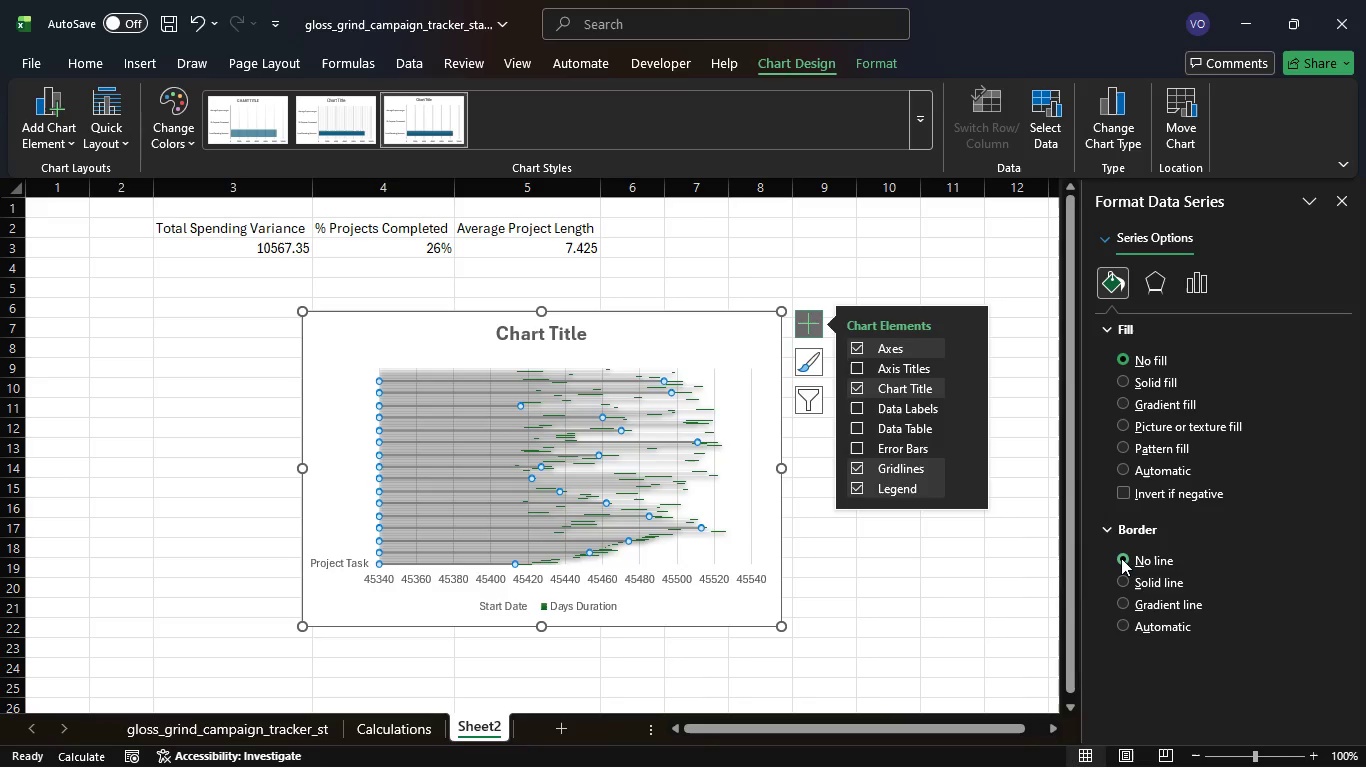 
left_click([1121, 558])
 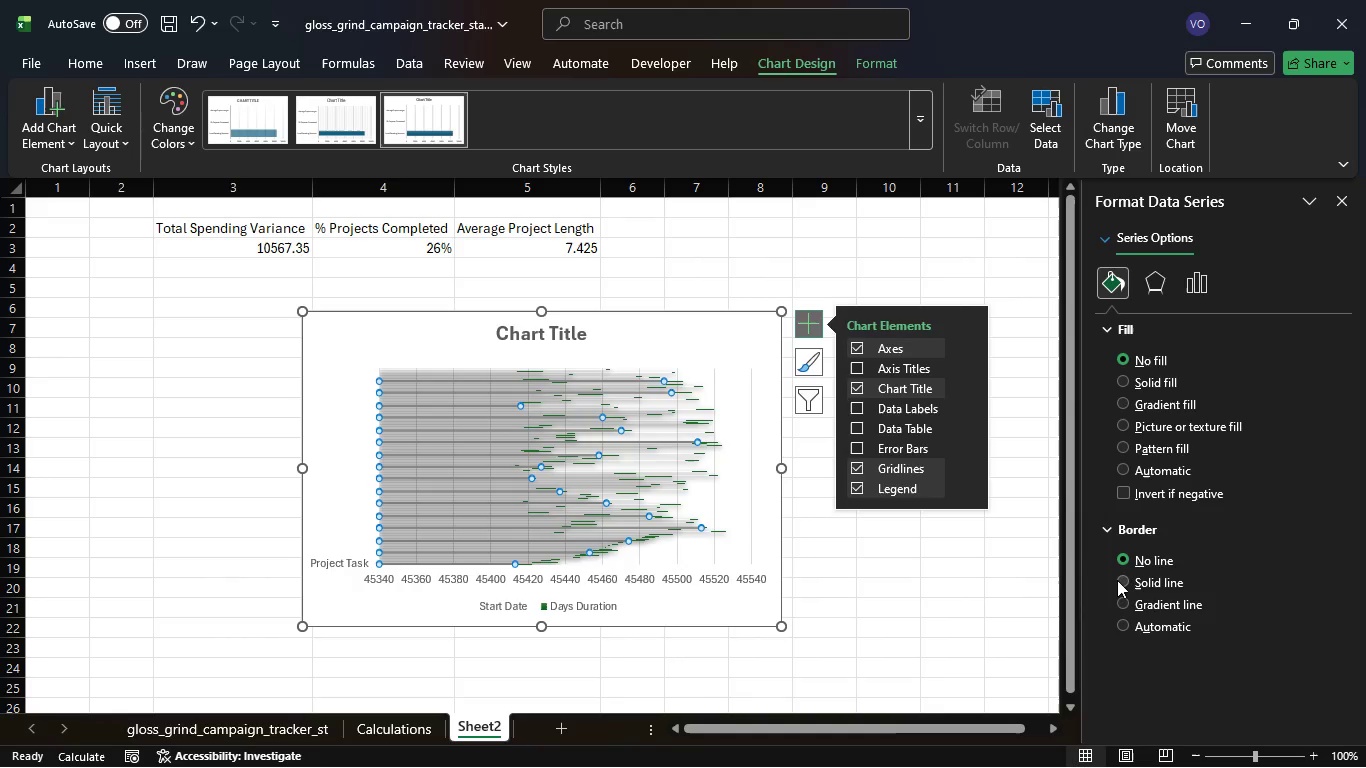 
left_click([1117, 580])
 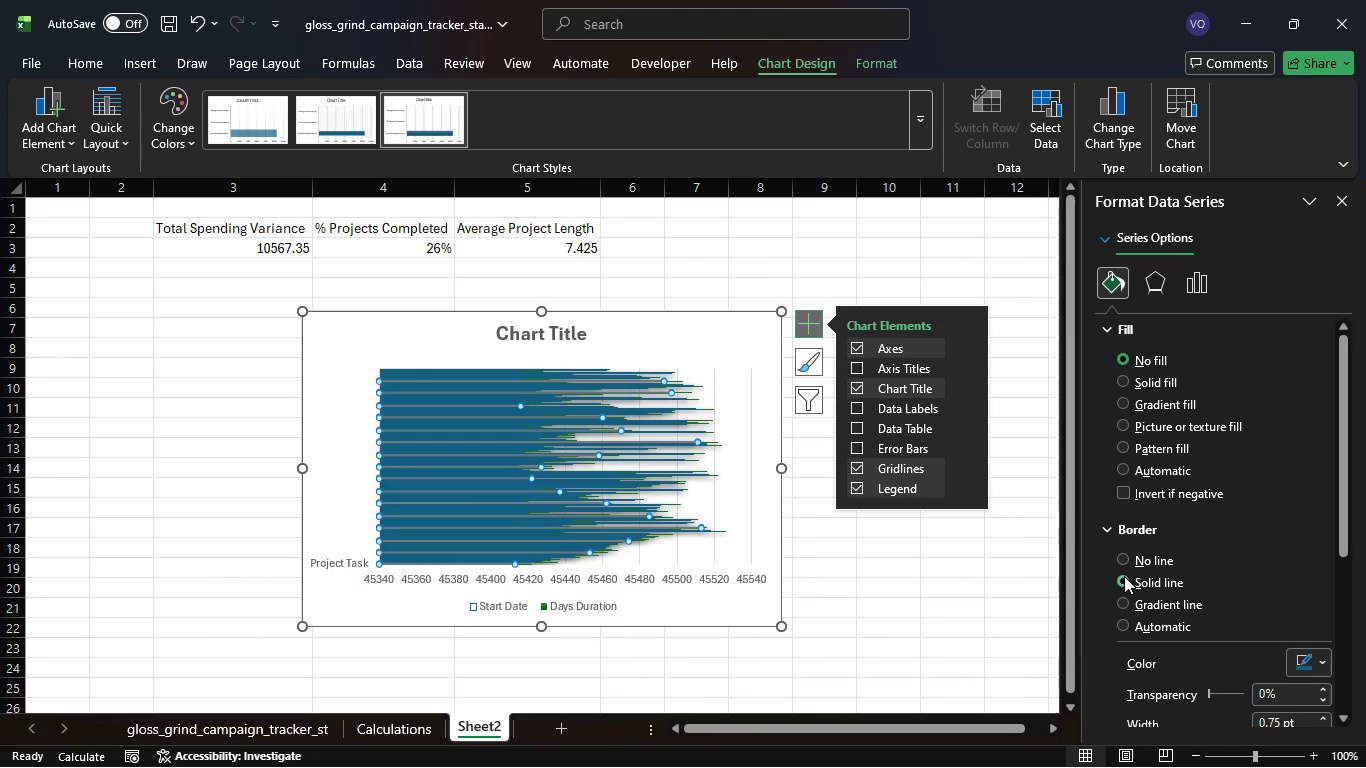 
left_click([1125, 560])
 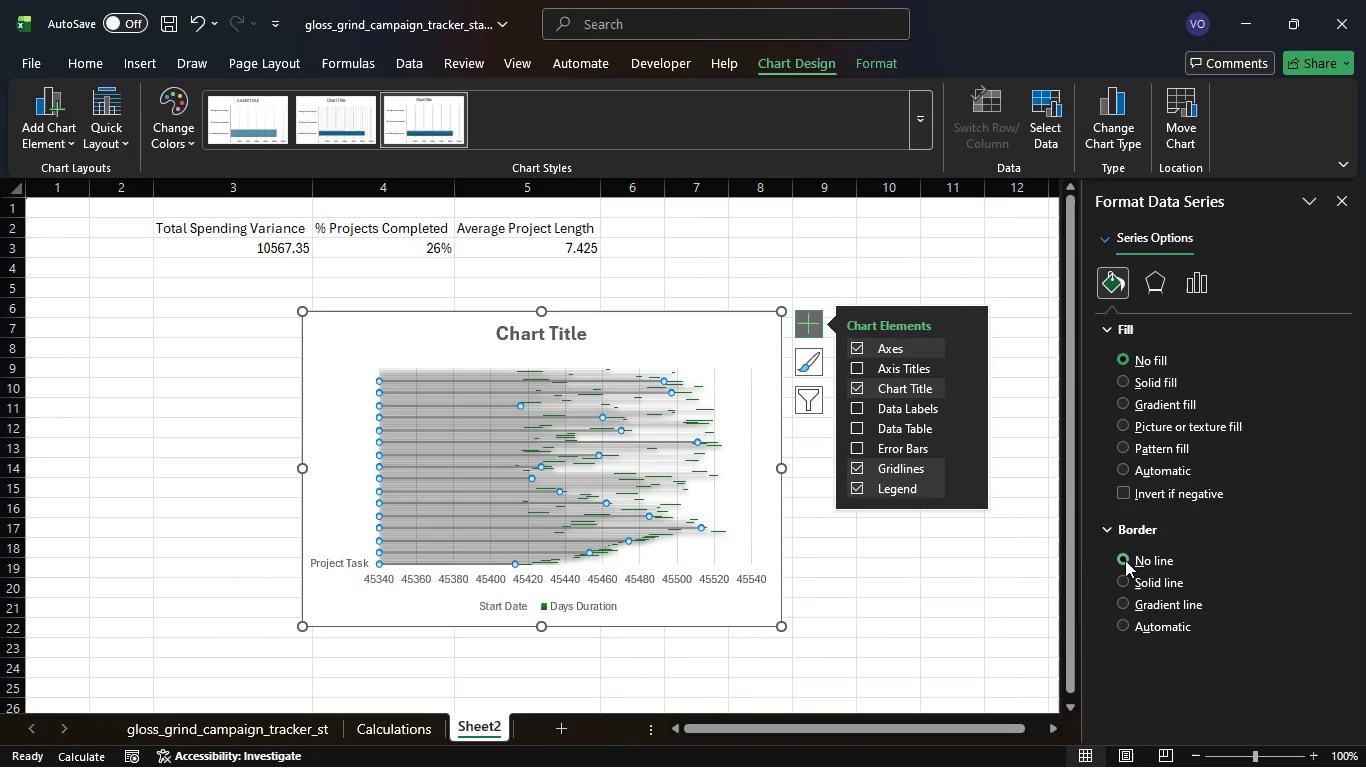 
left_click([829, 546])
 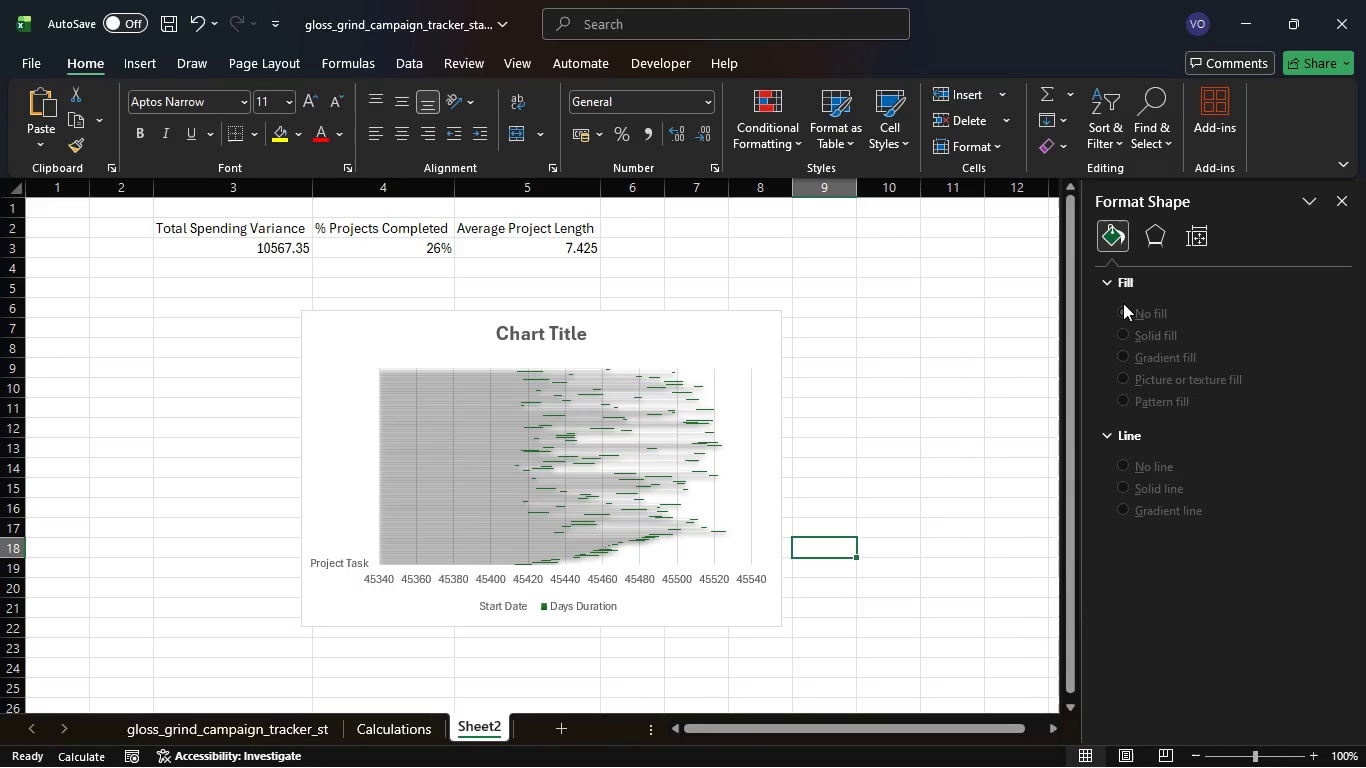 
wait(6.91)
 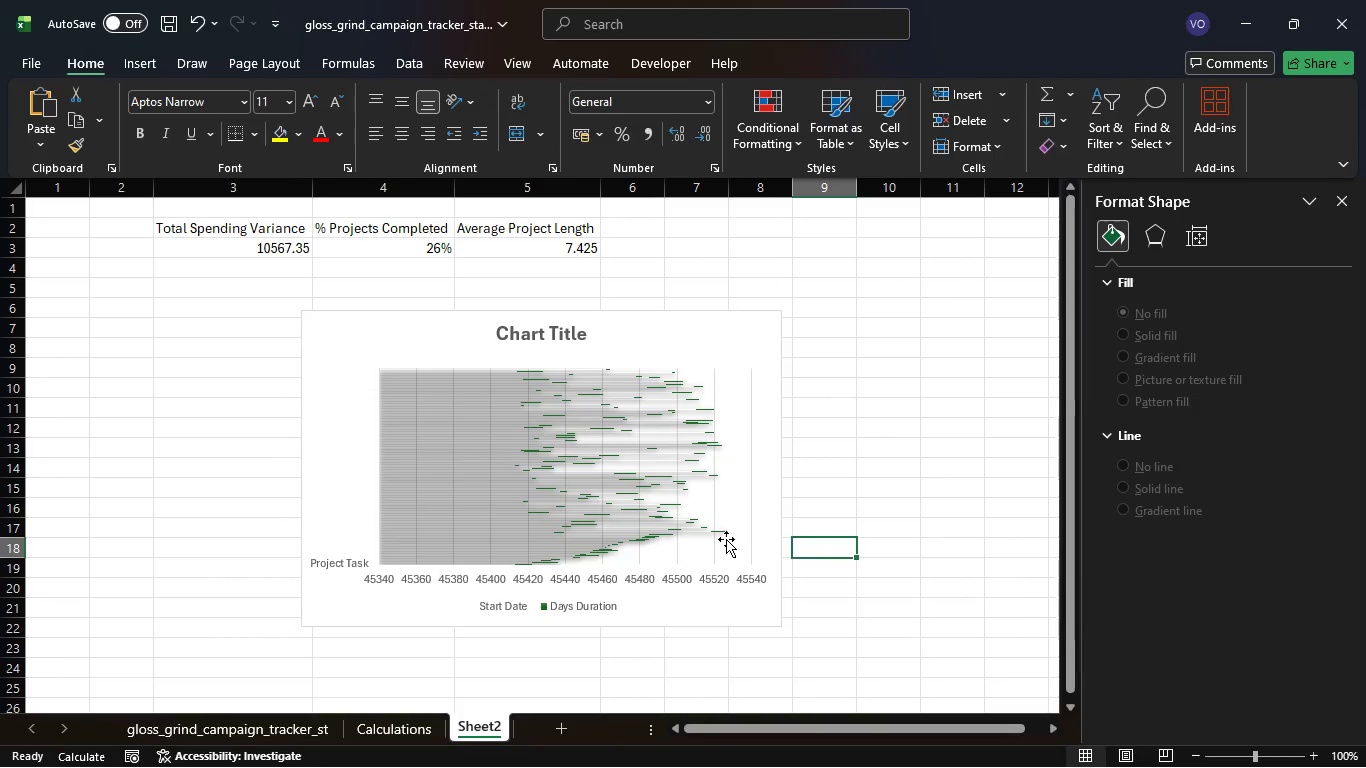 
left_click([687, 513])
 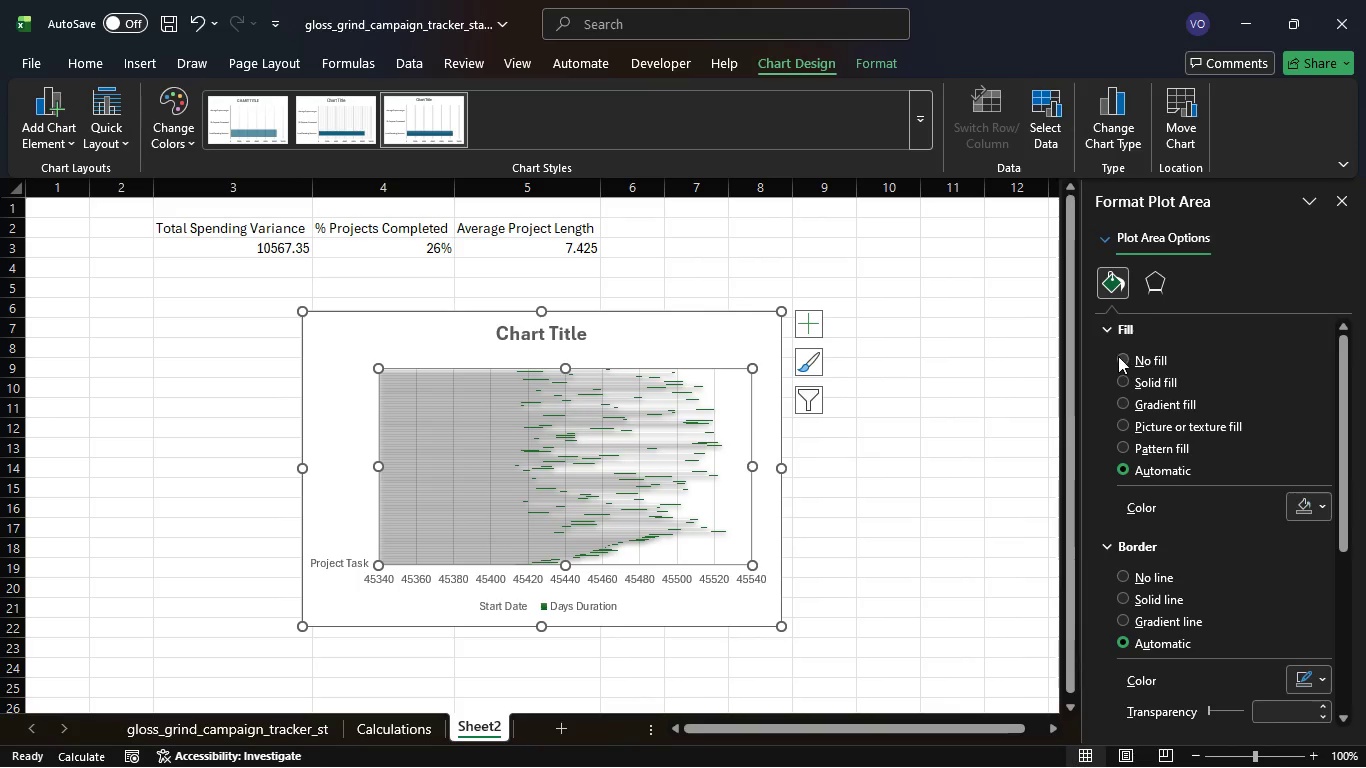 
left_click([1118, 356])
 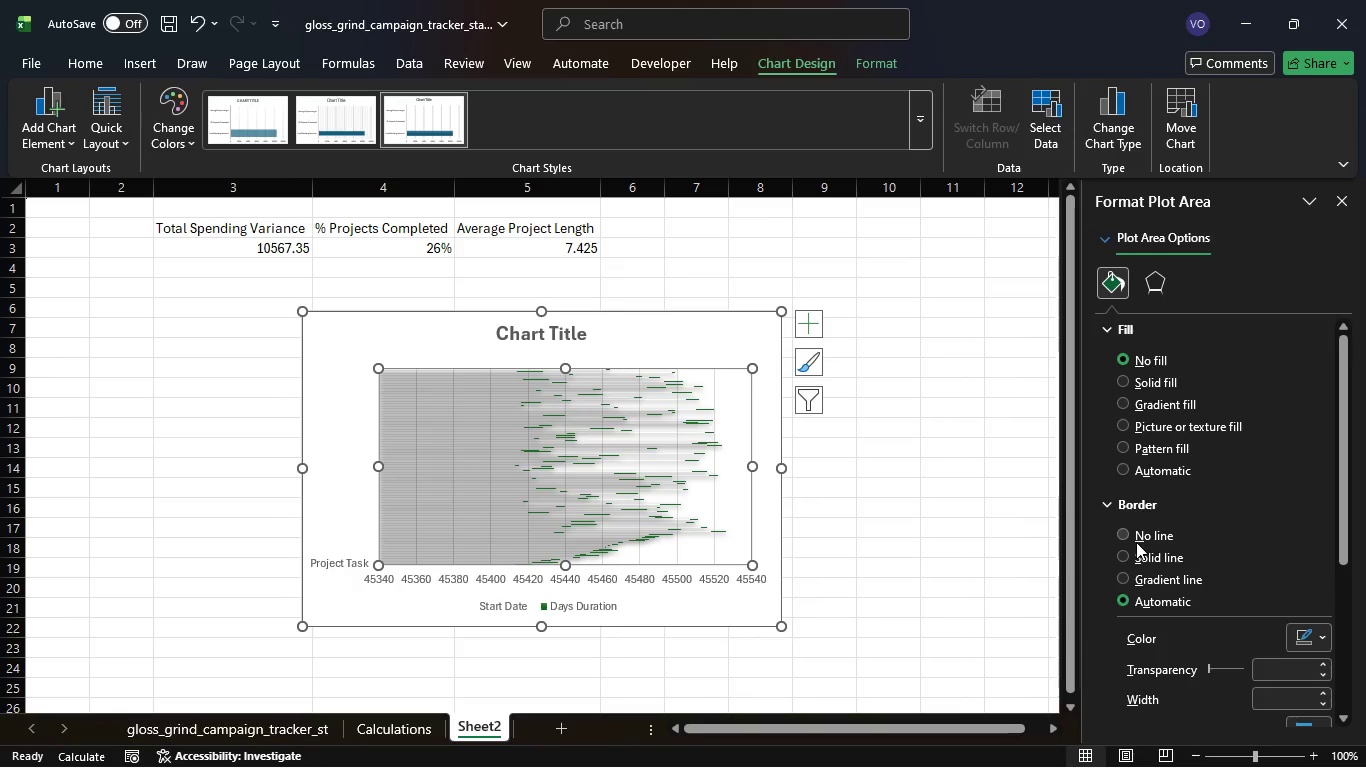 
double_click([1123, 538])
 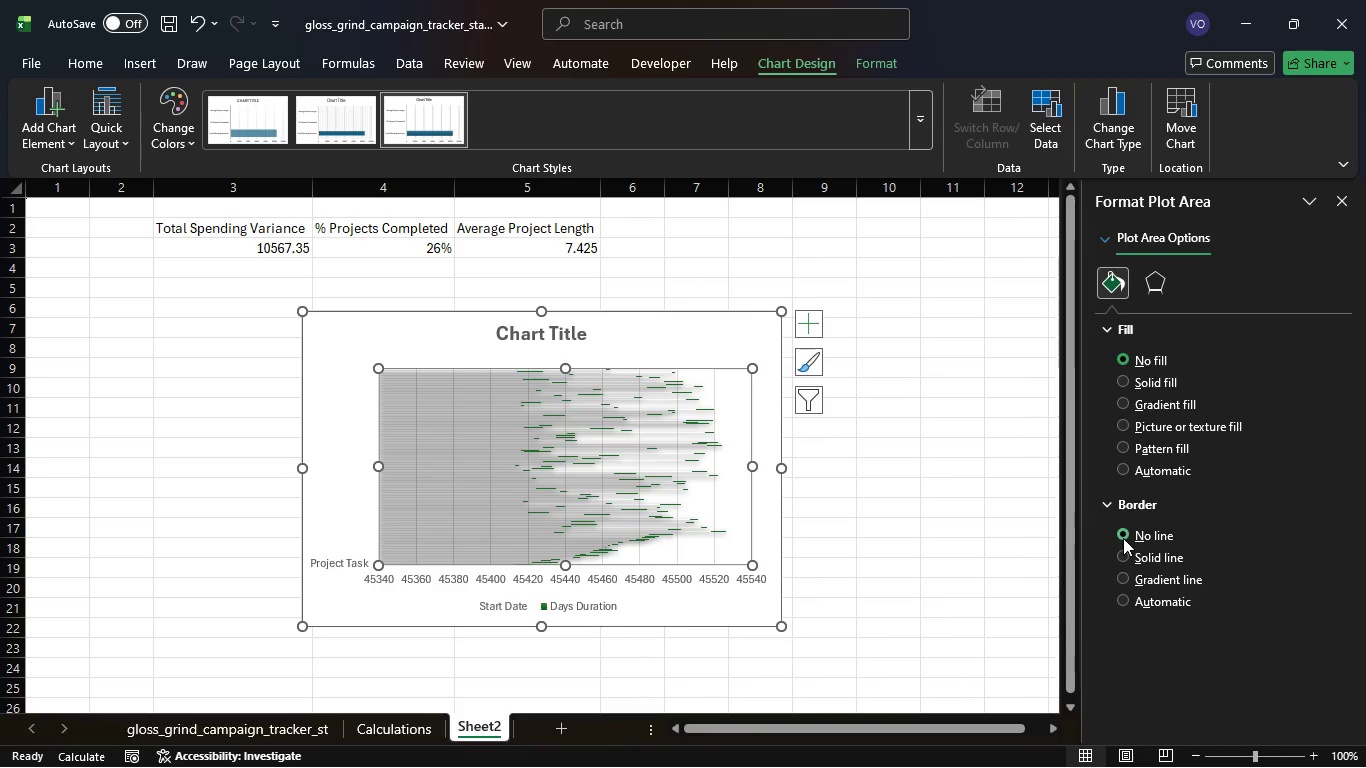 
left_click([1123, 538])
 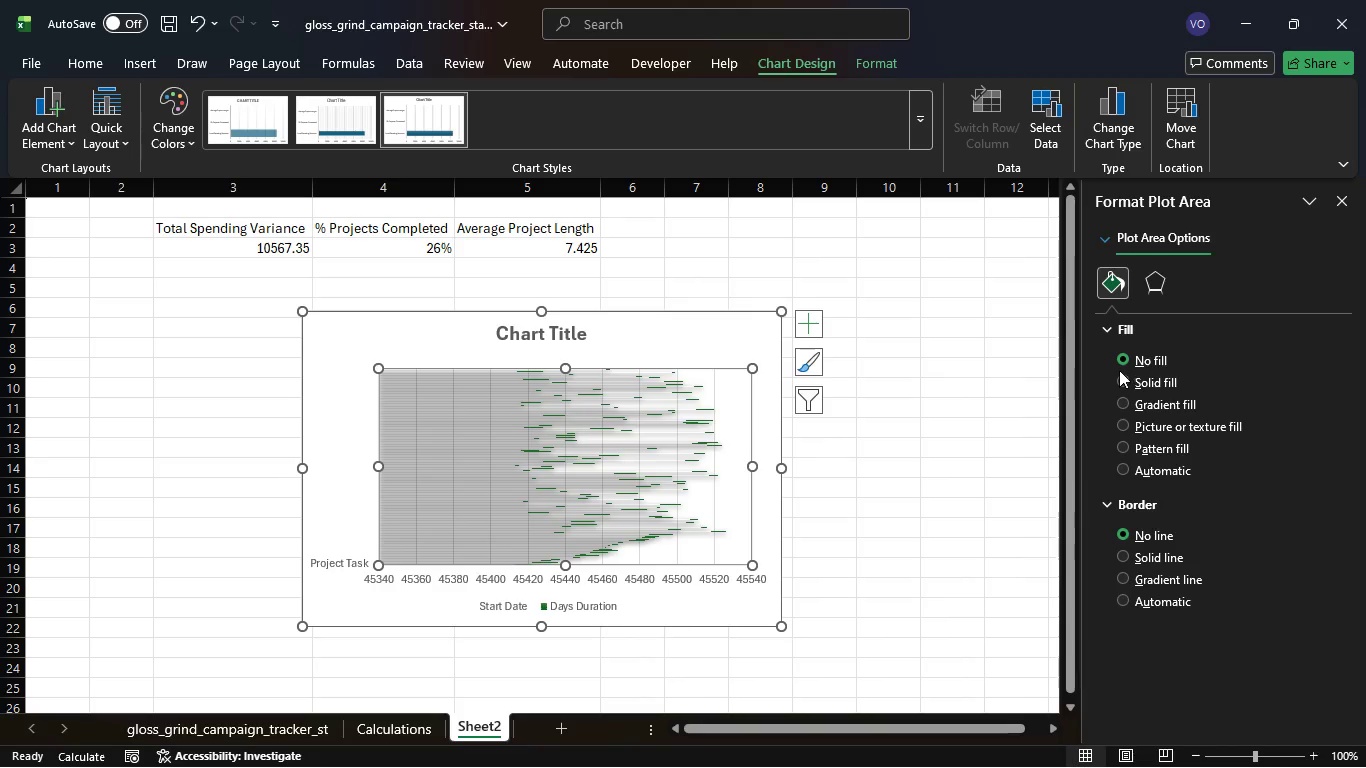 
left_click([1118, 357])
 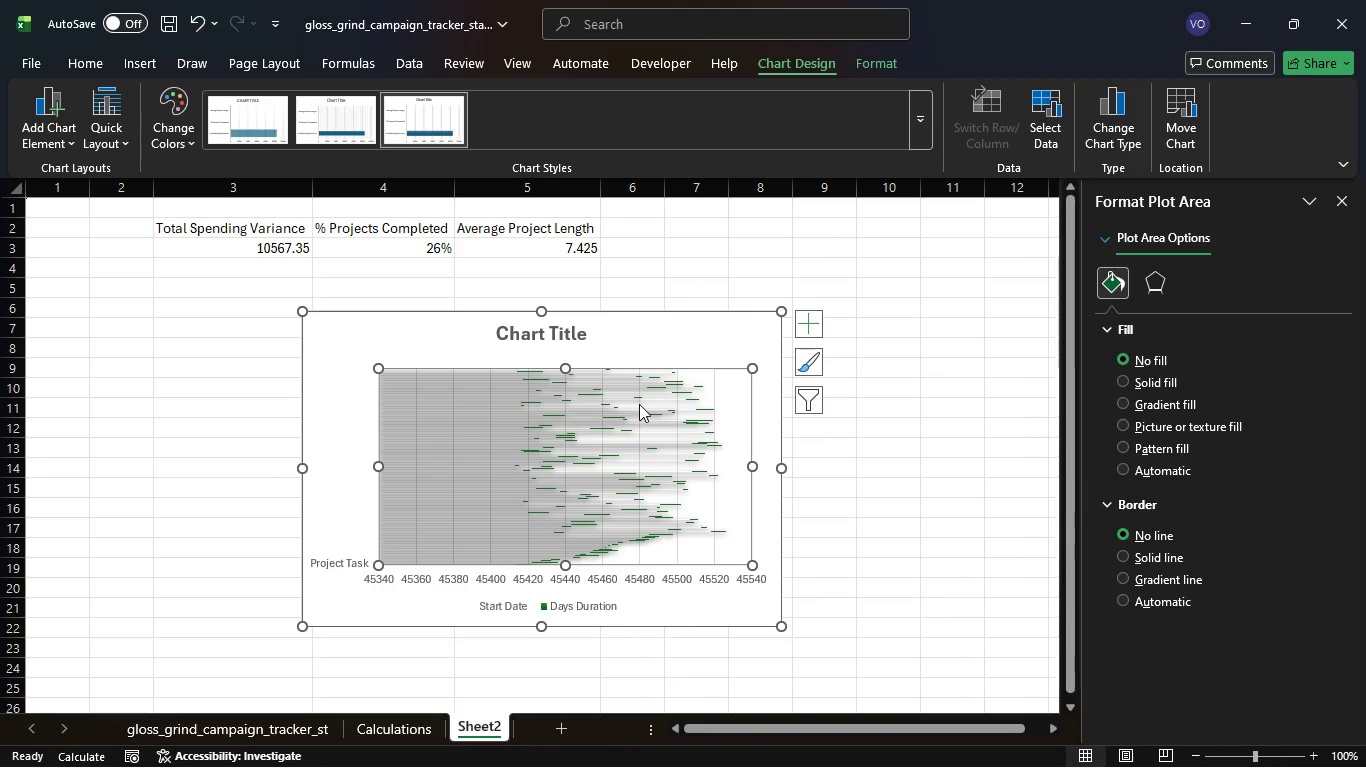 
key(Control+Z)
 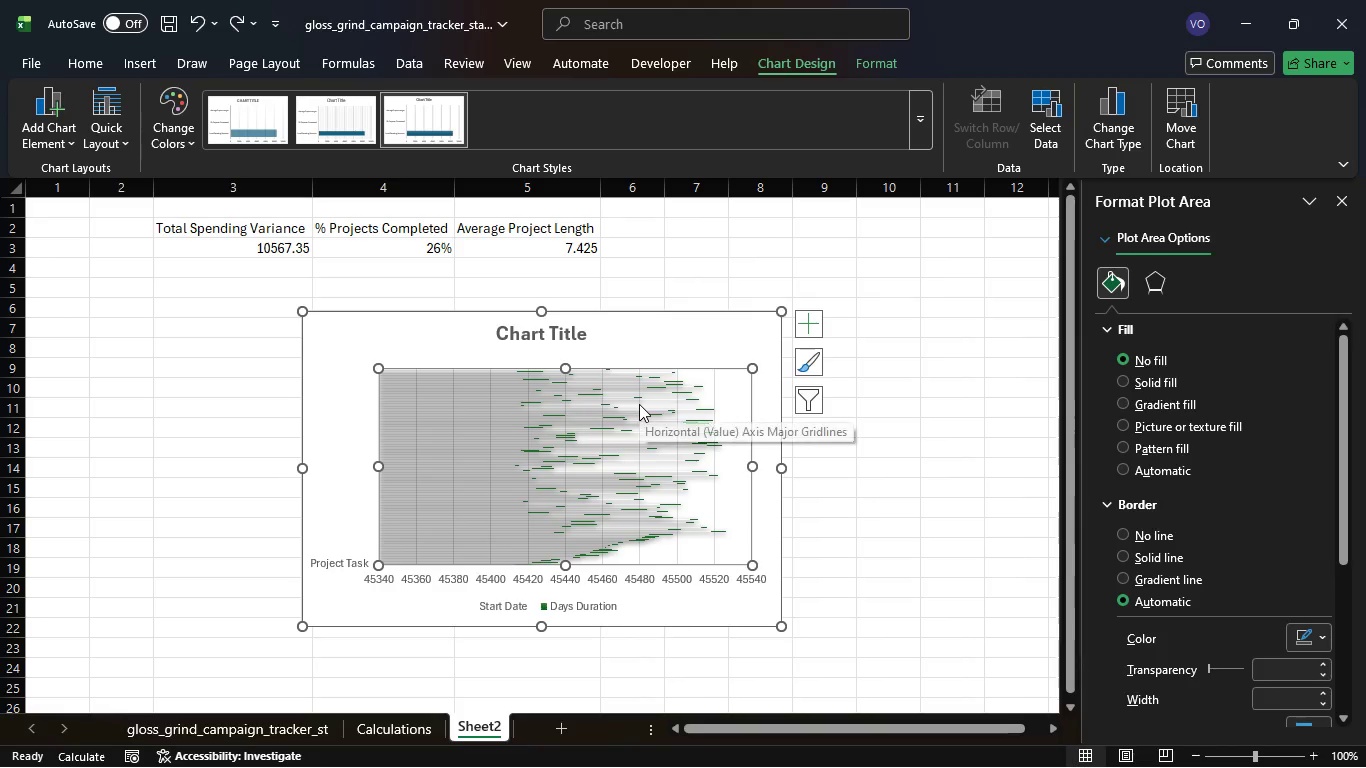 
key(Control+Z)
 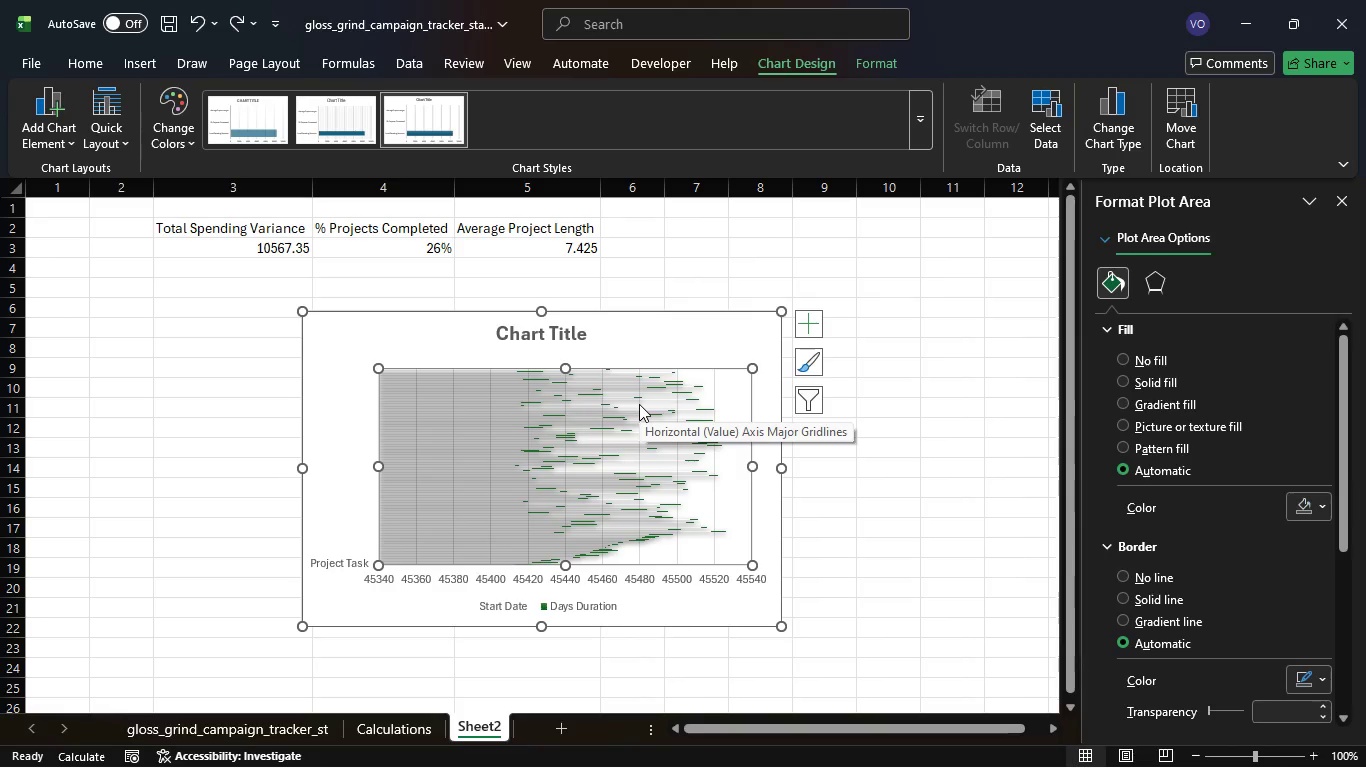 
key(Control+Z)
 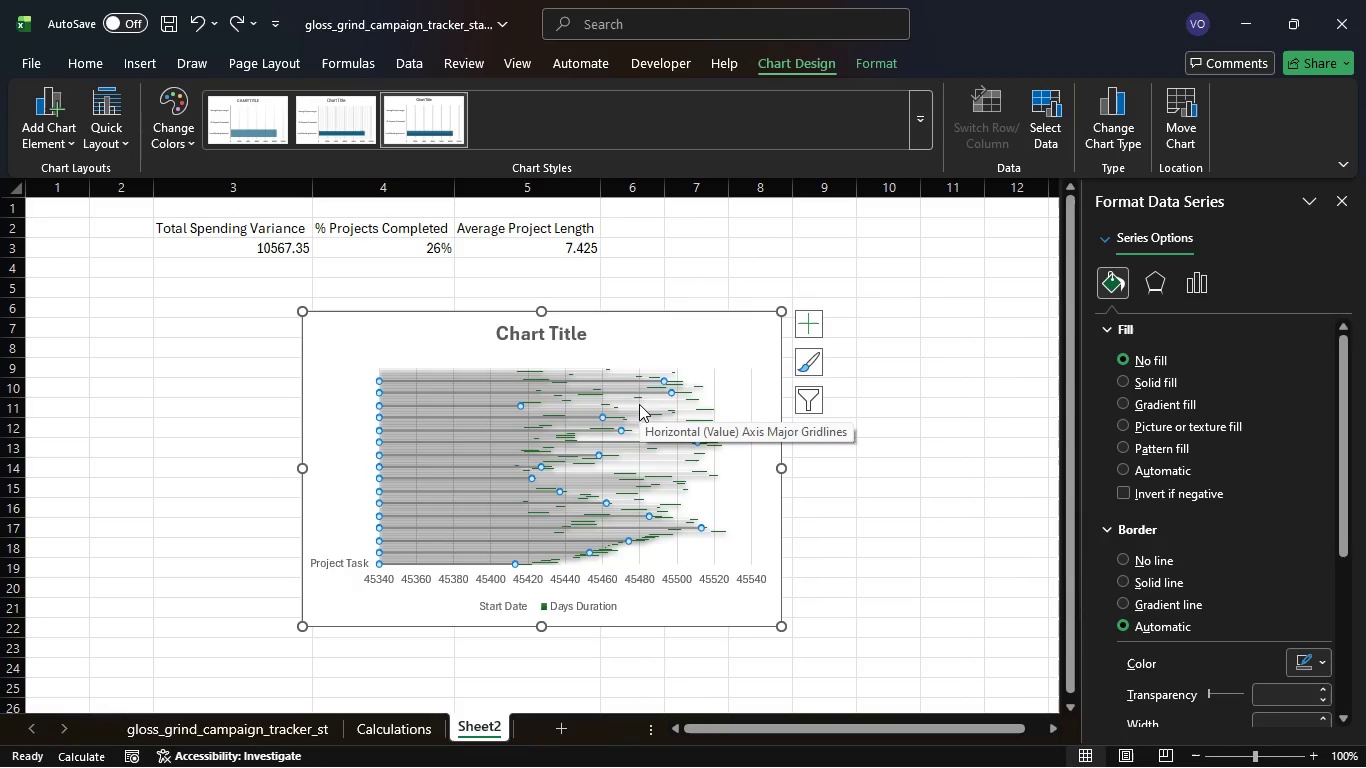 
key(Control+Z)
 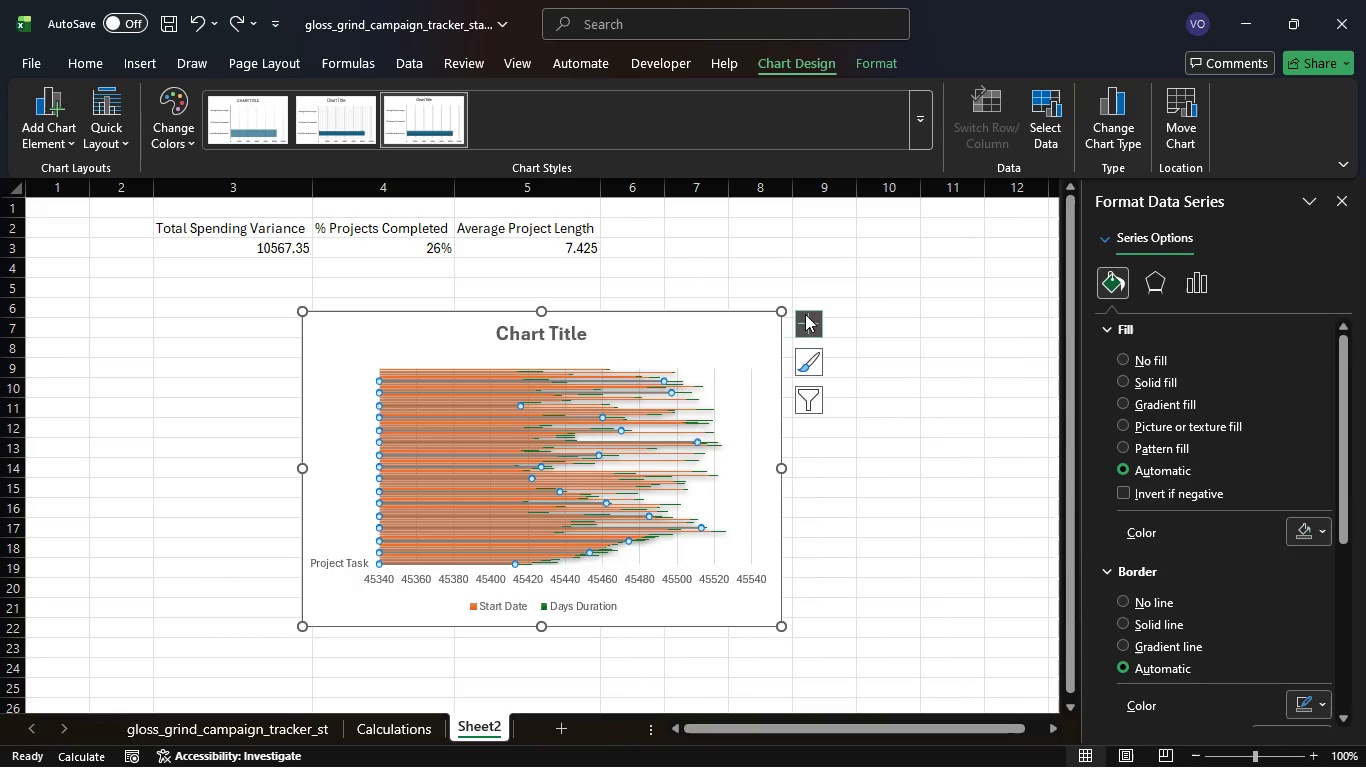 
left_click([808, 318])
 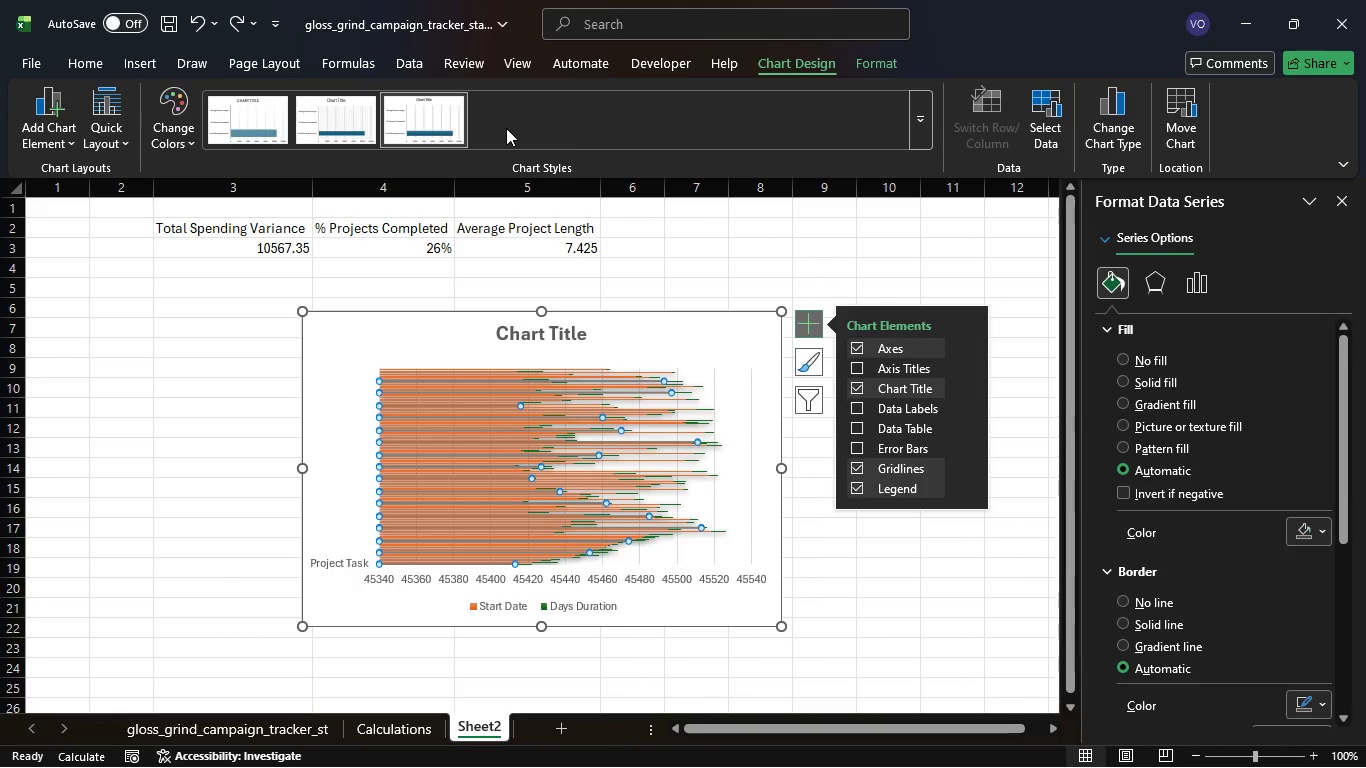 
scroll: coordinate [622, 137], scroll_direction: up, amount: 2.0
 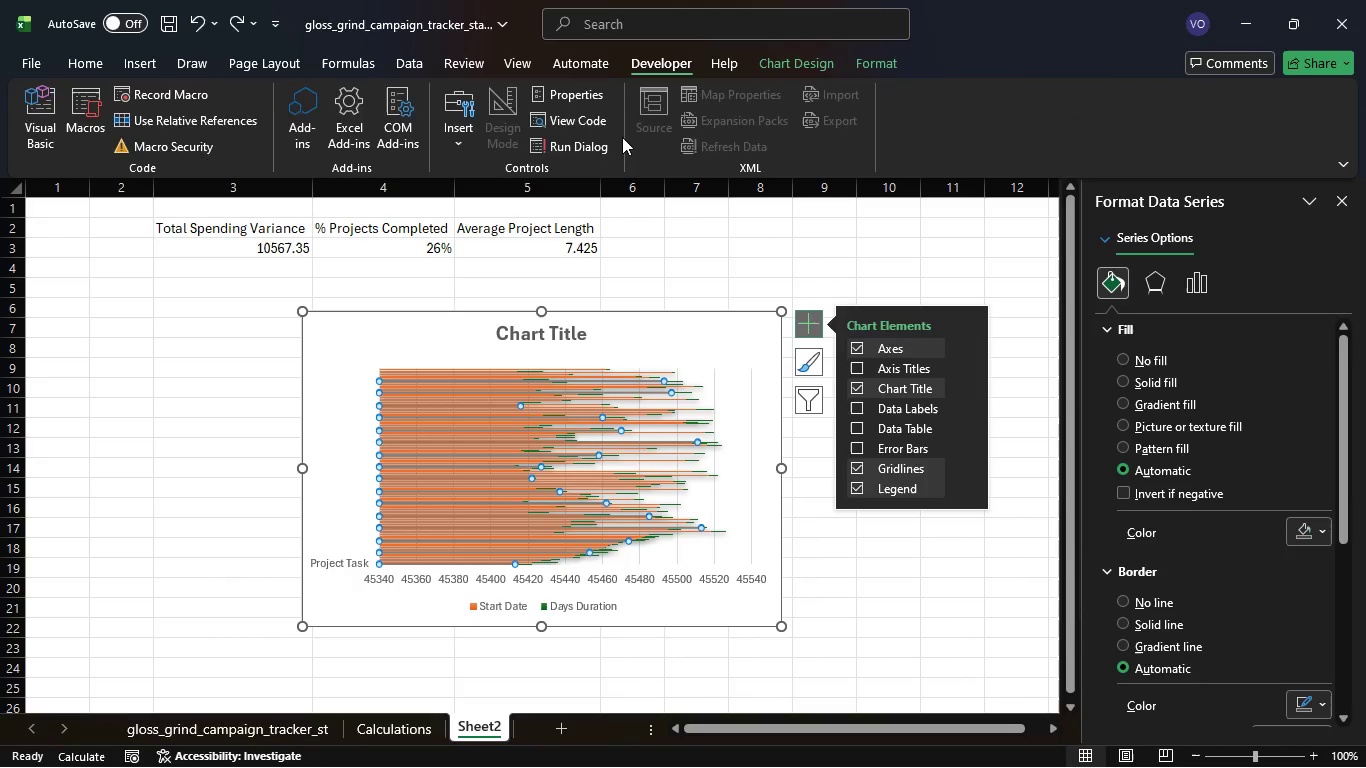 
scroll: coordinate [622, 137], scroll_direction: down, amount: 2.0
 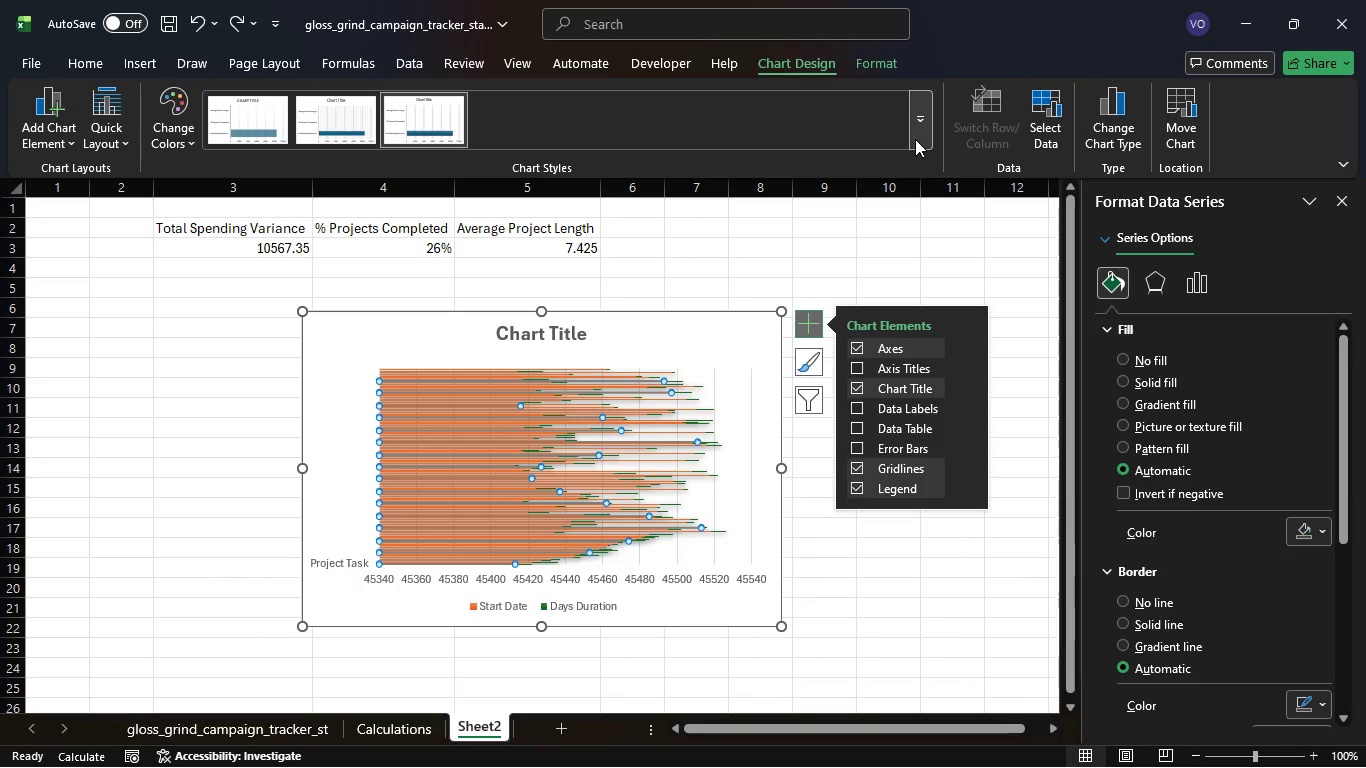 
left_click([914, 135])
 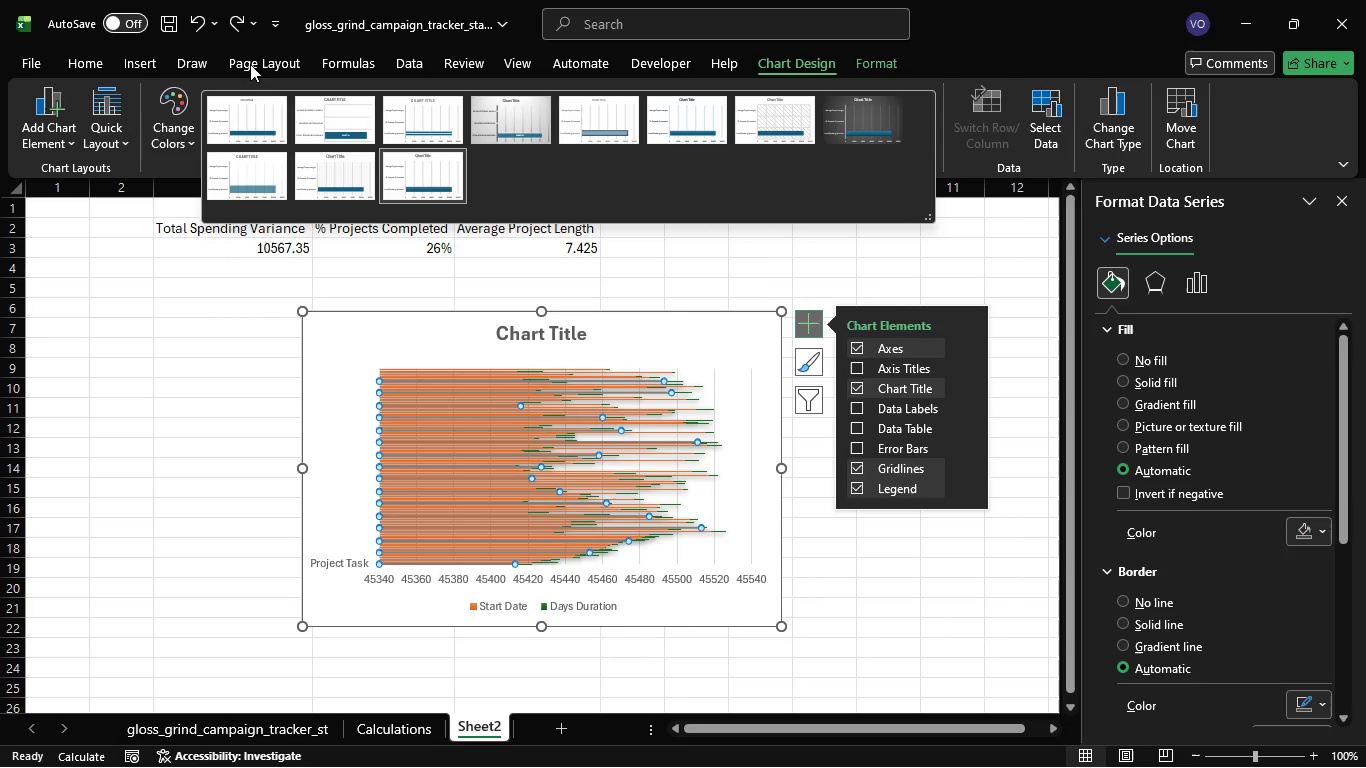 
left_click([267, 111])
 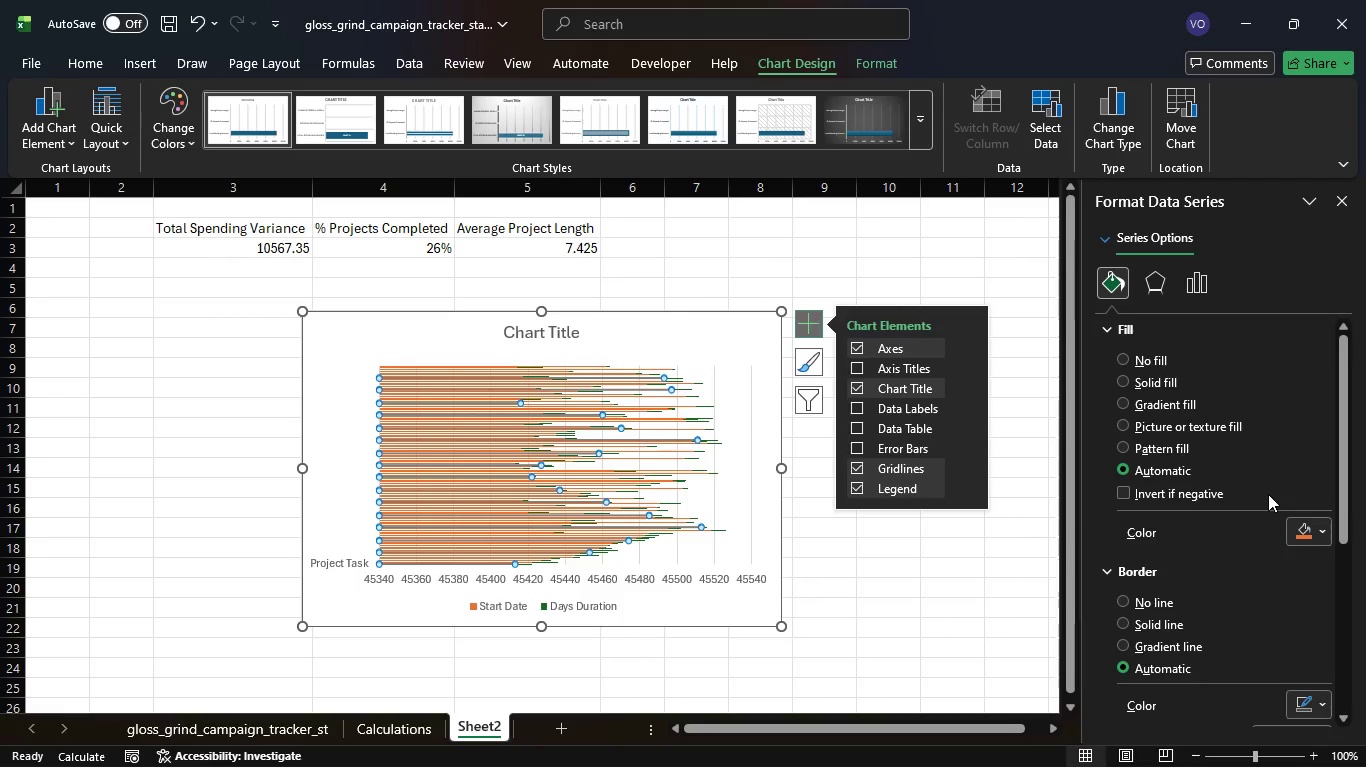 
wait(15.25)
 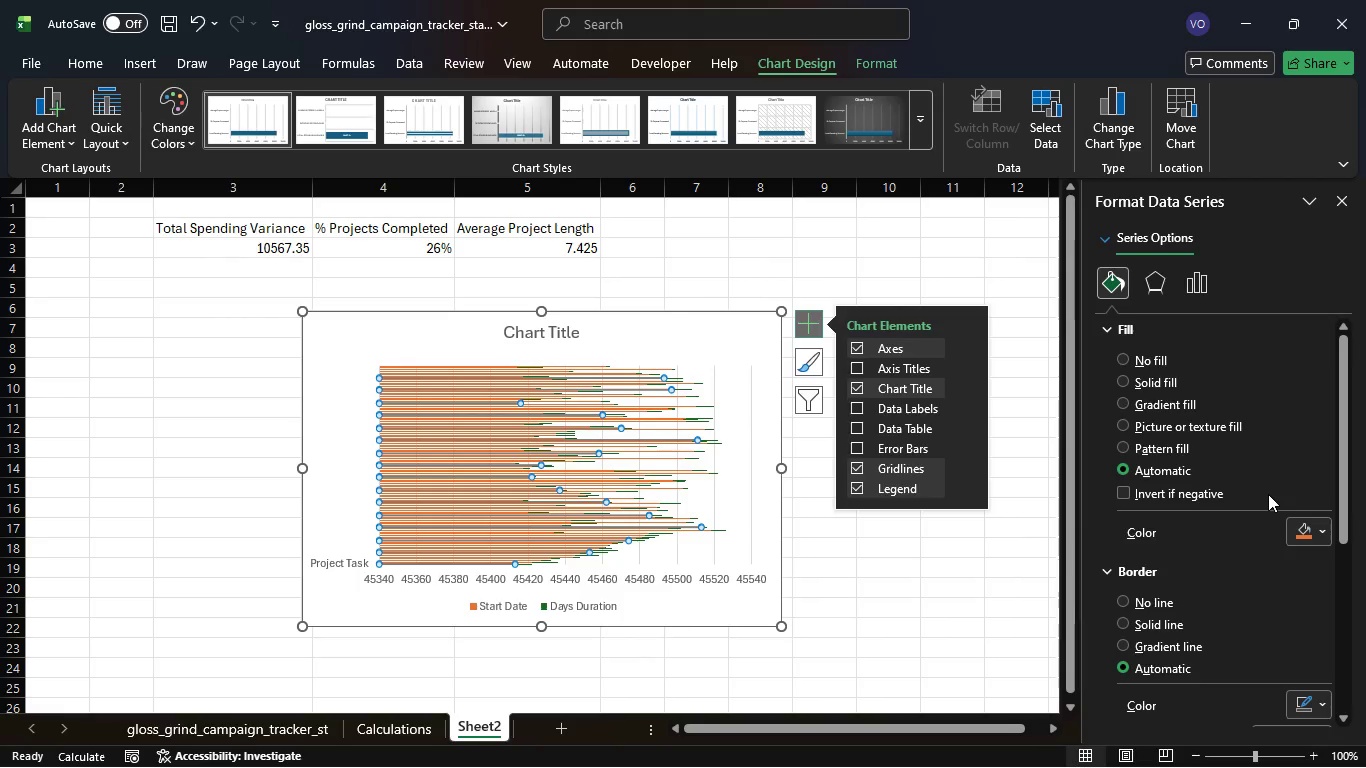 
left_click([1121, 357])
 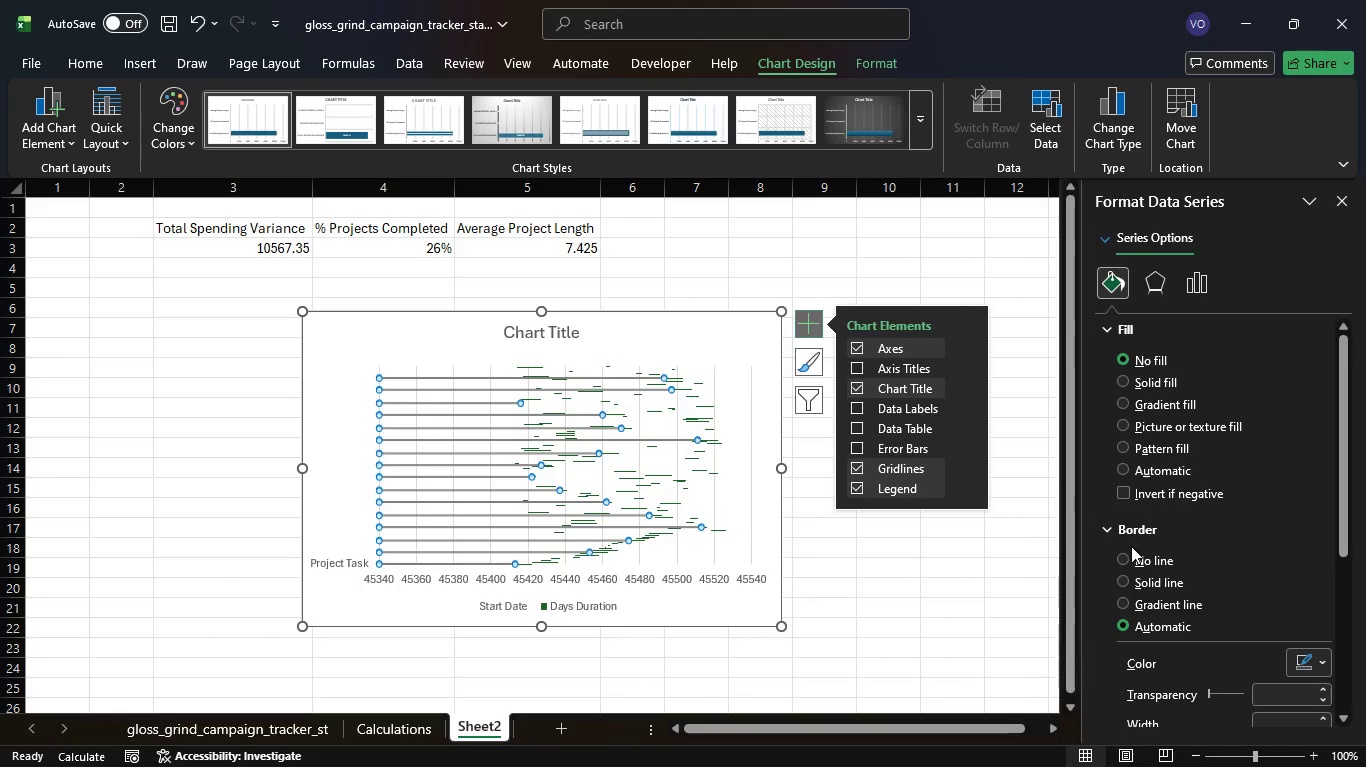 
left_click([1125, 559])
 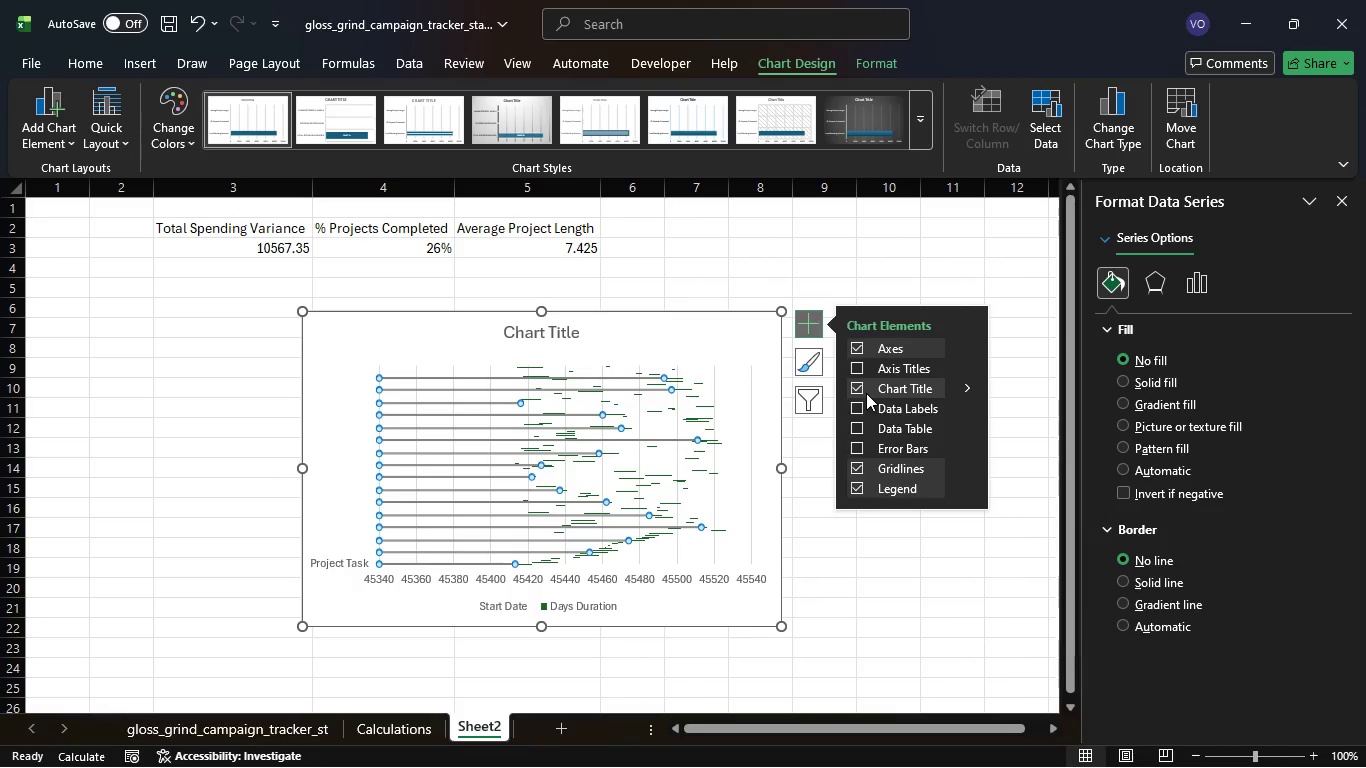 
wait(6.55)
 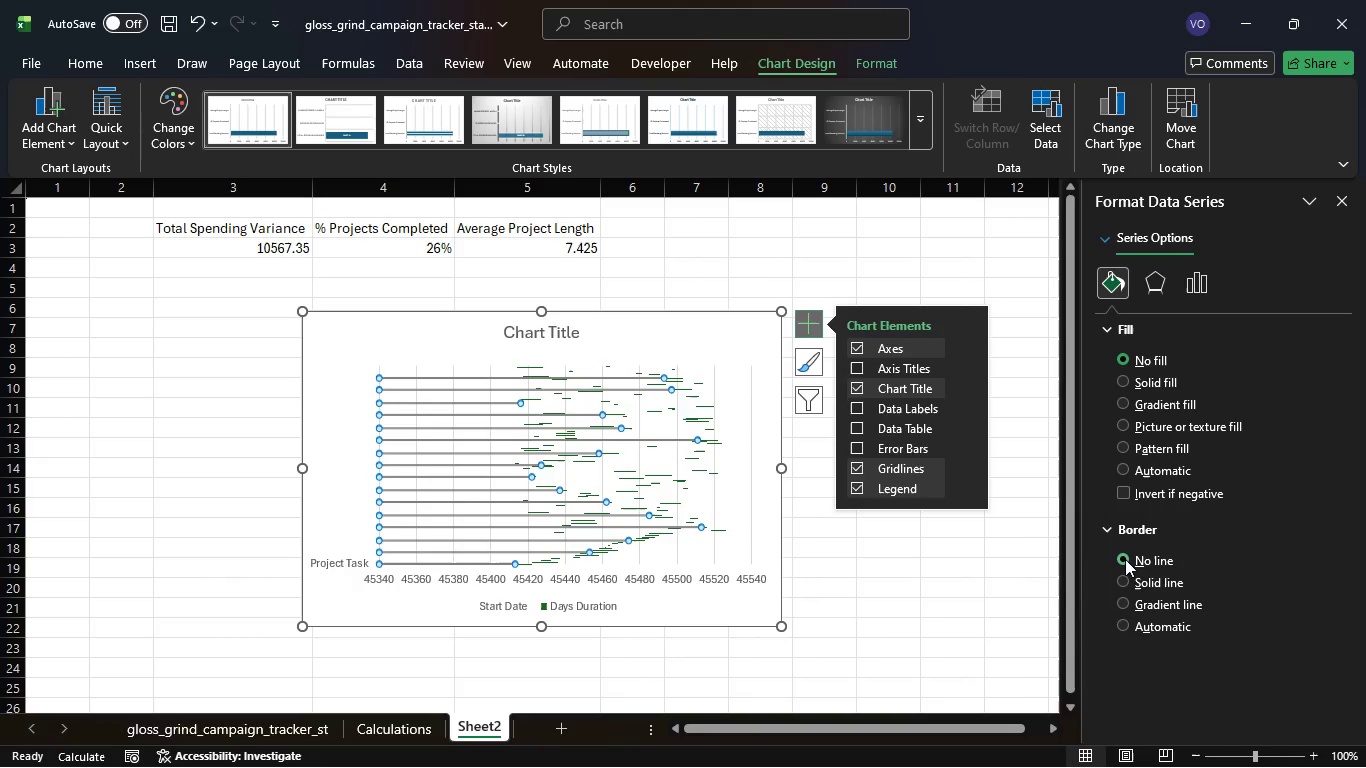 
left_click([858, 466])
 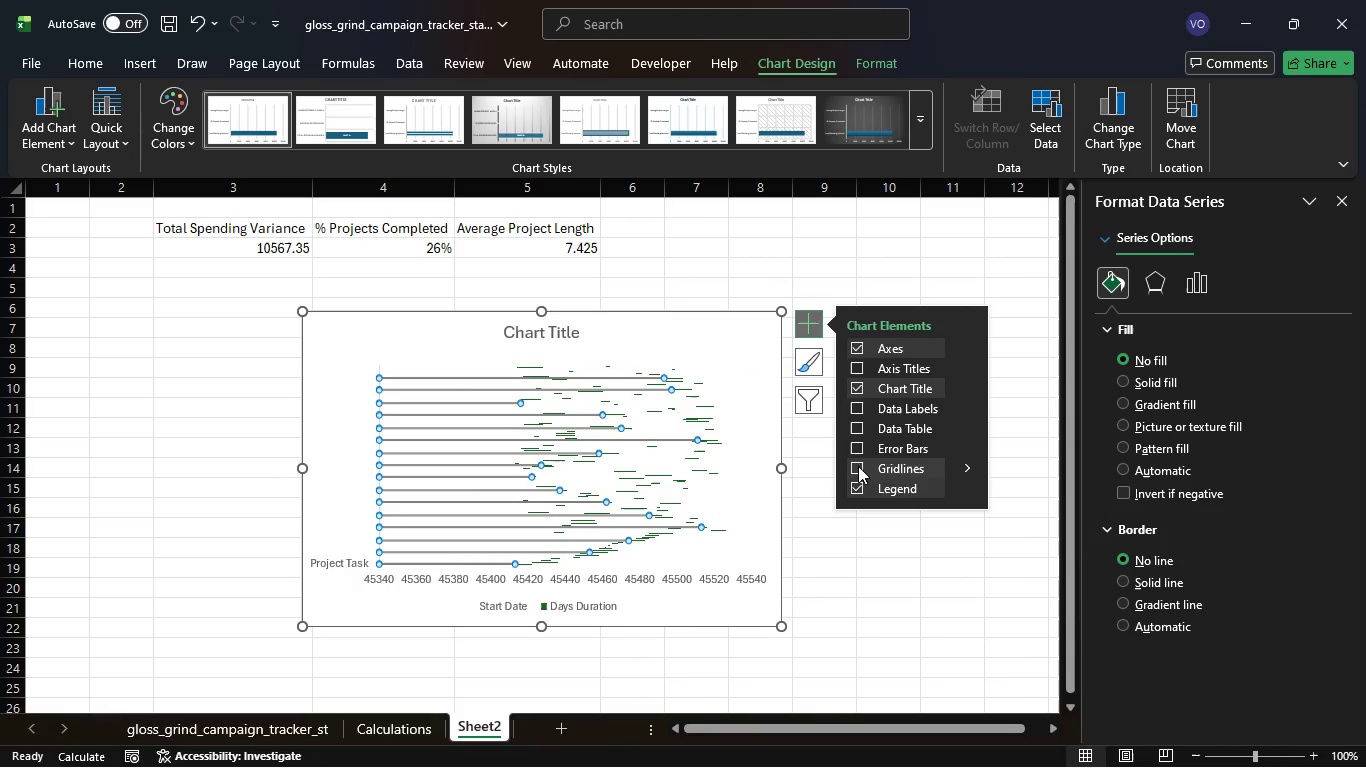 
left_click([858, 466])
 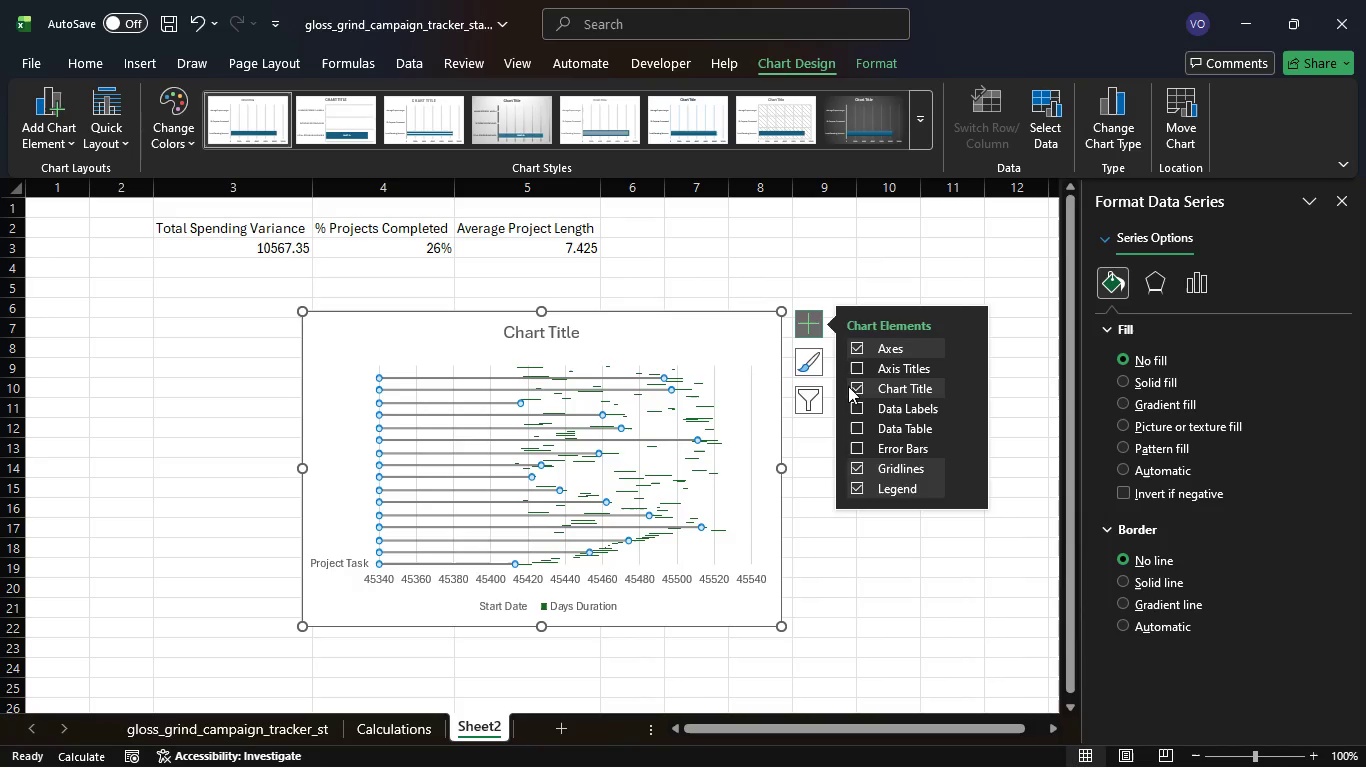 
left_click([851, 387])
 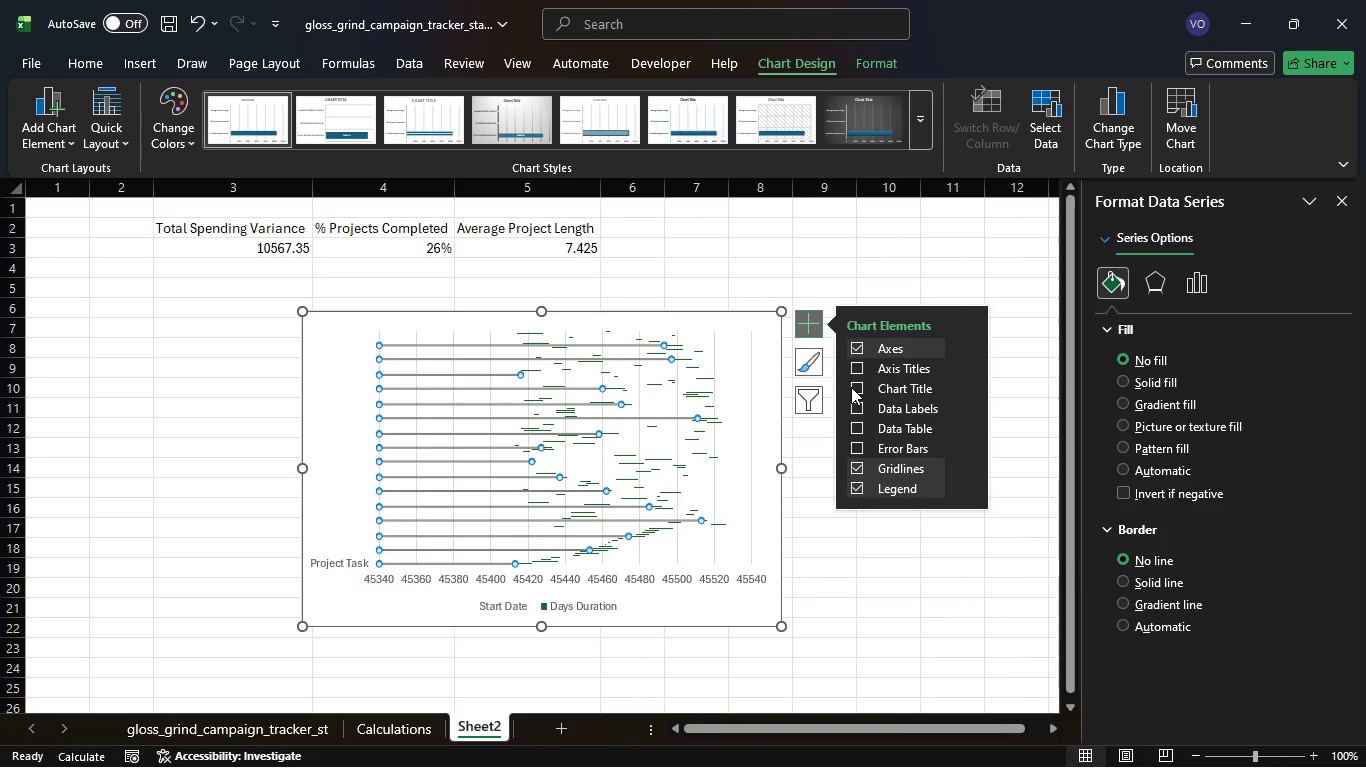 
left_click([851, 387])
 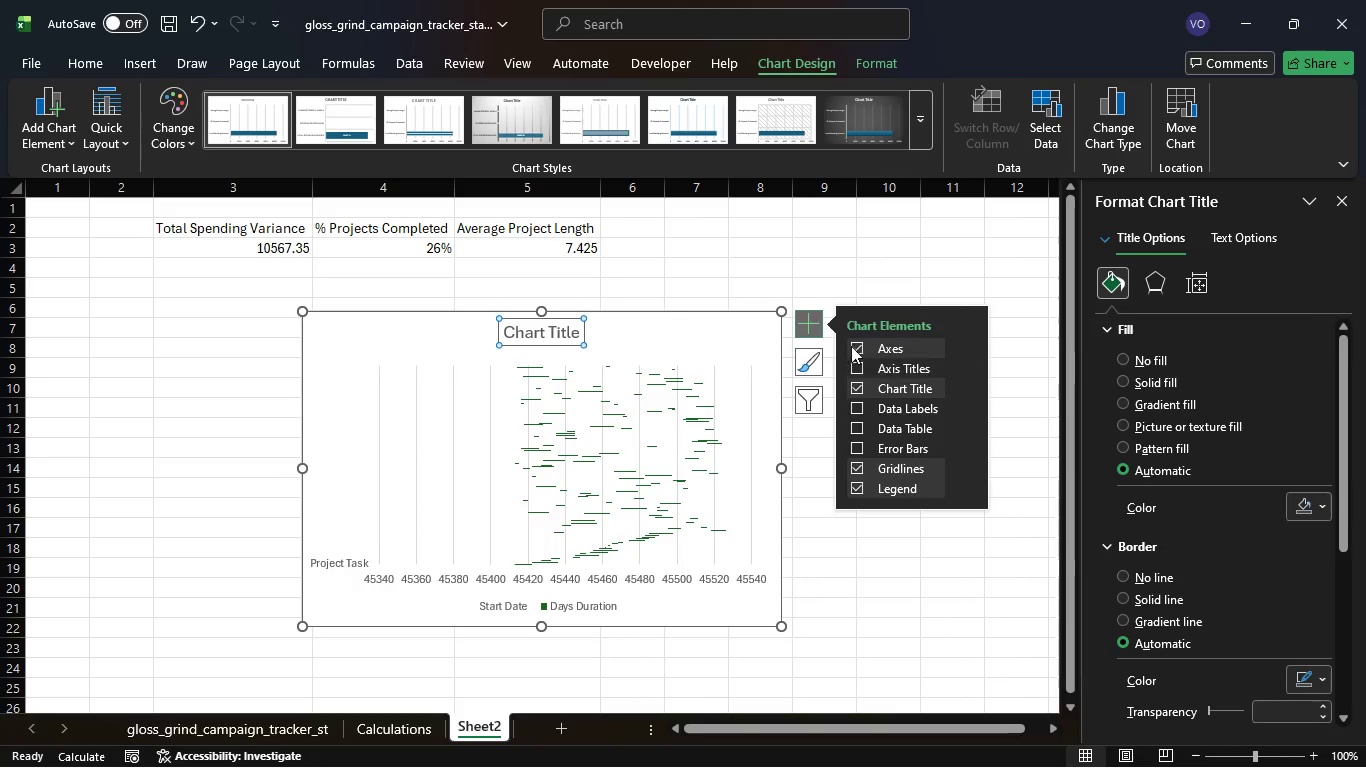 
left_click([855, 343])
 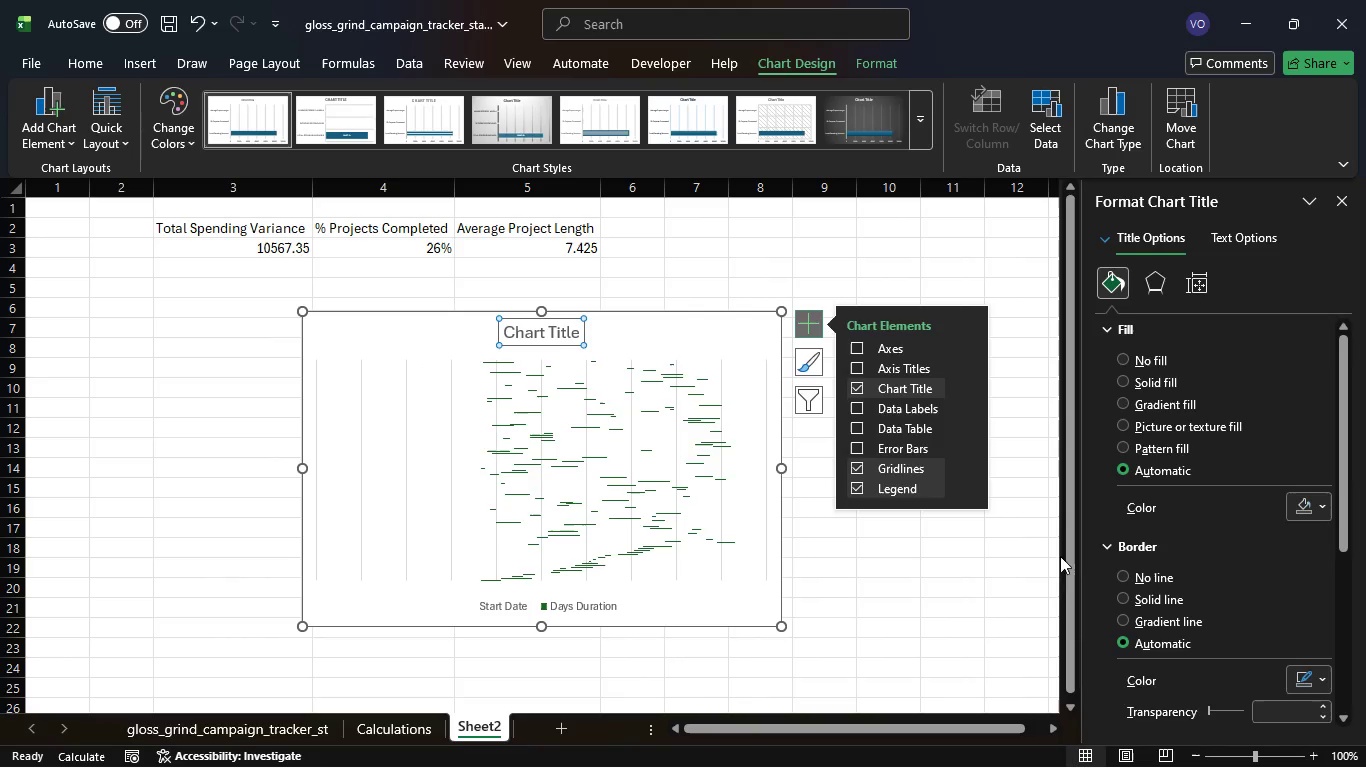 
wait(7.97)
 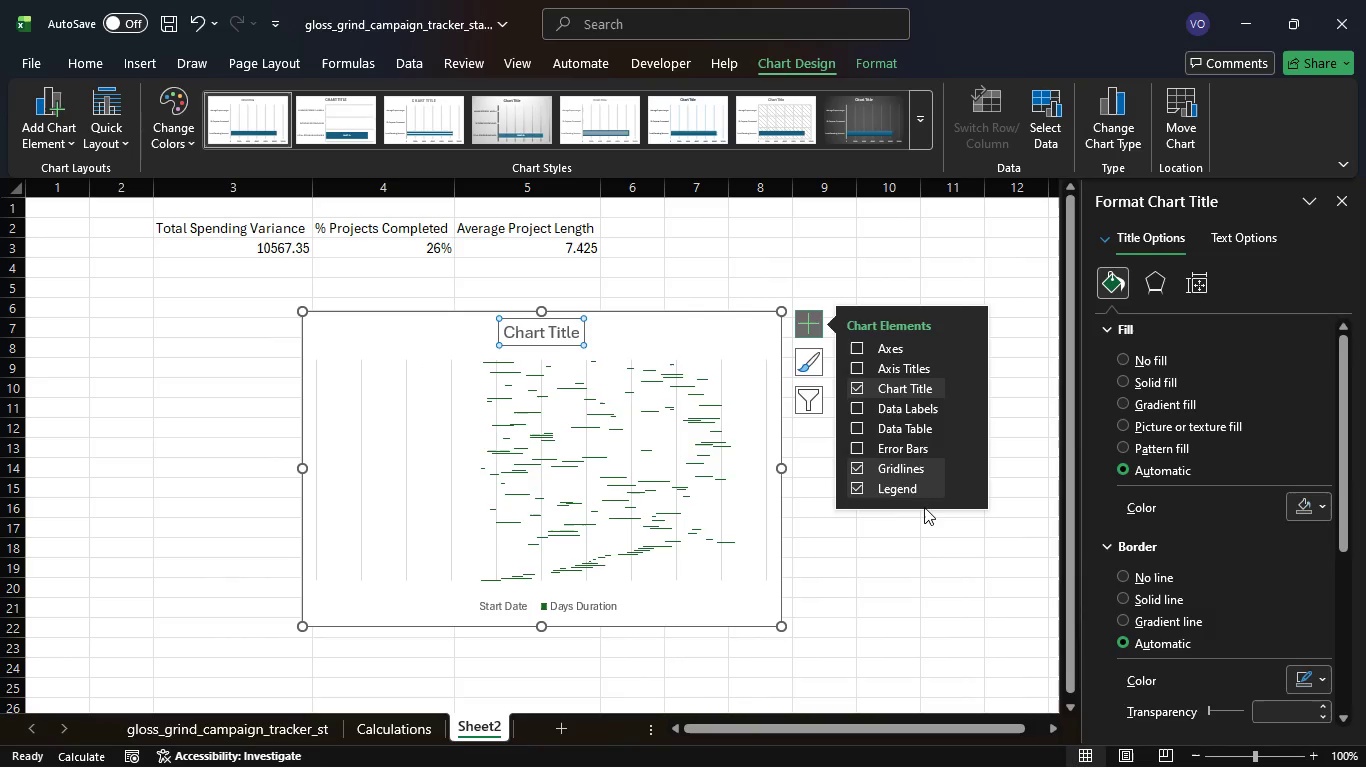 
left_click([859, 347])
 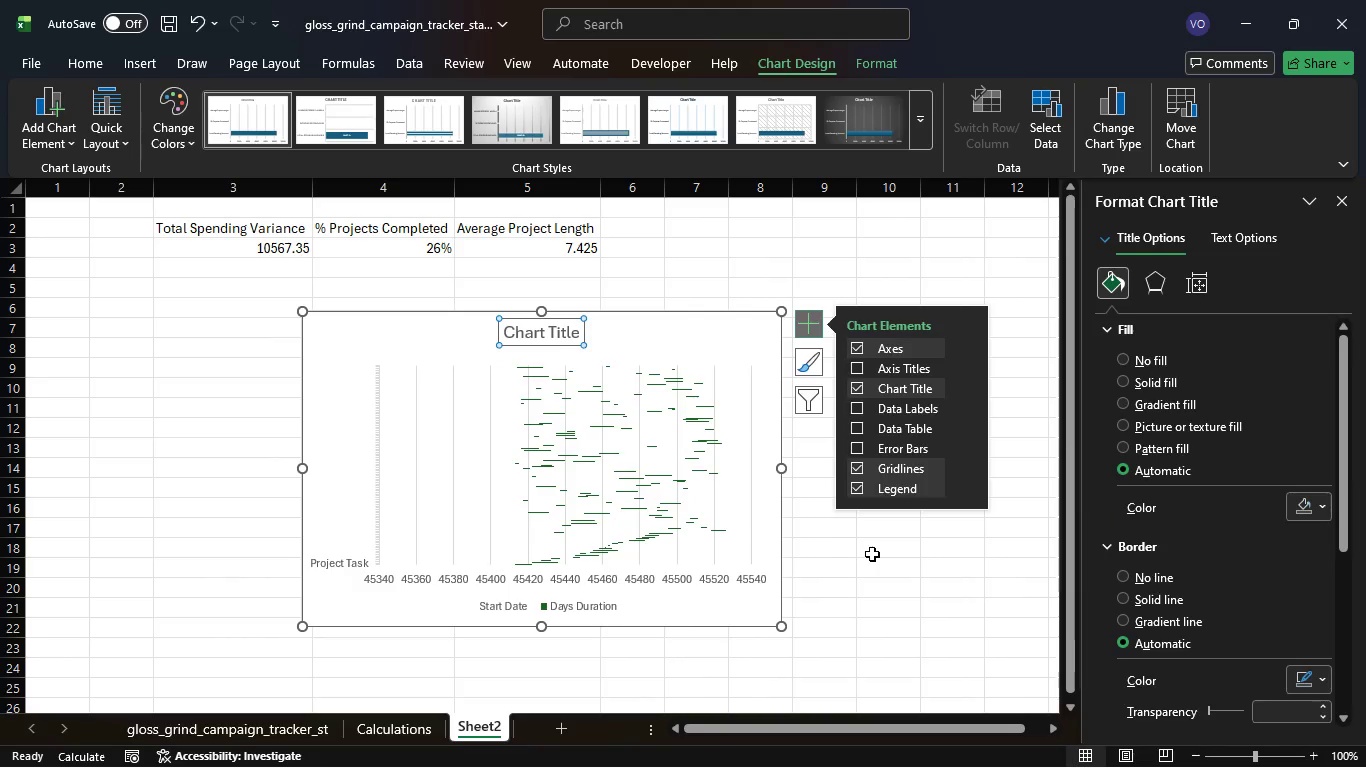 
wait(8.7)
 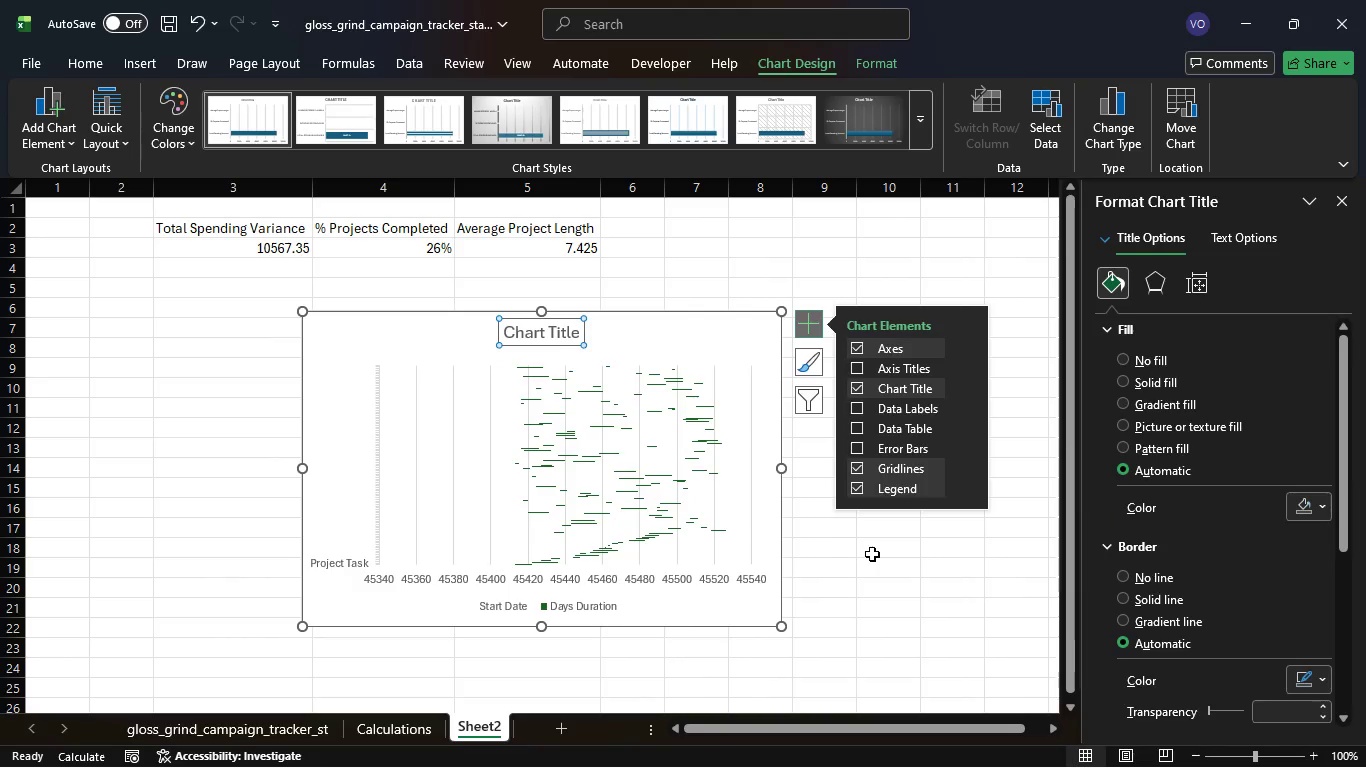 
left_click([1127, 358])
 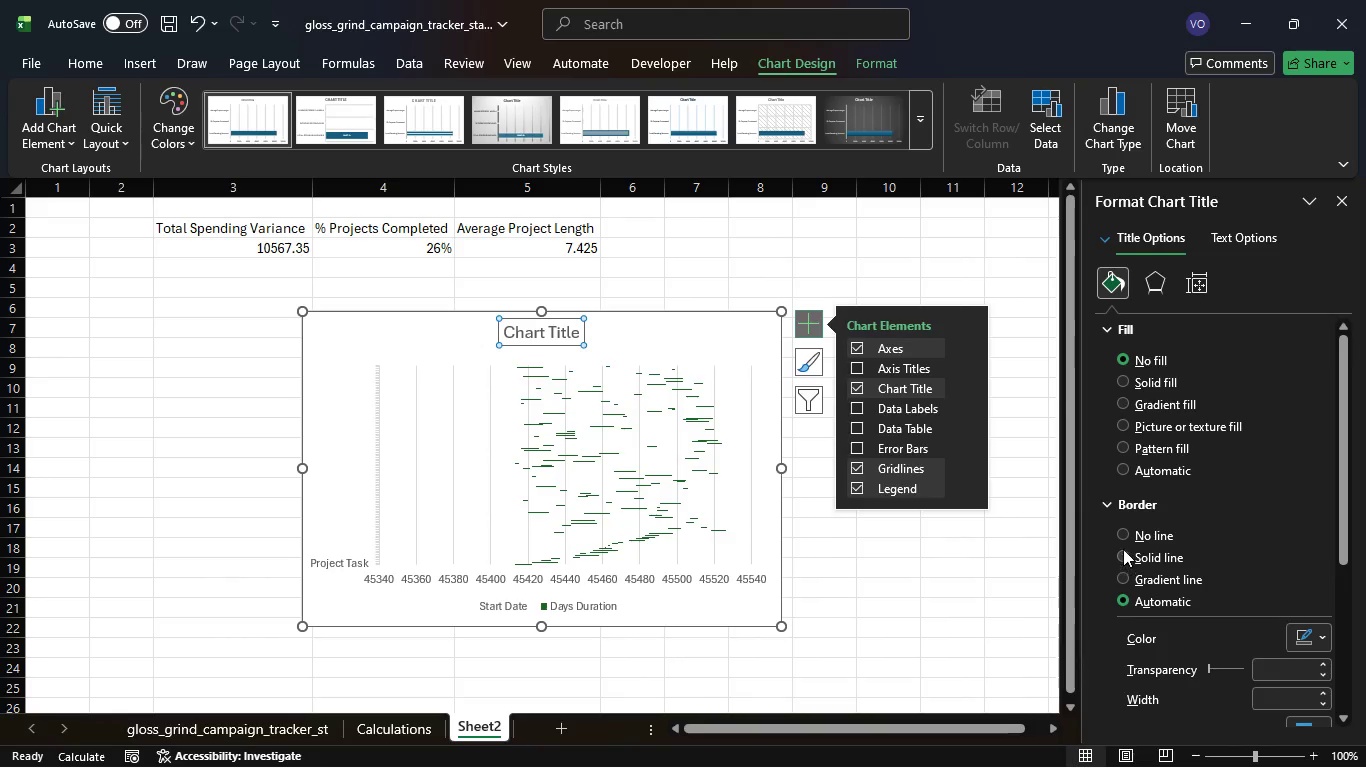 
left_click([1123, 538])
 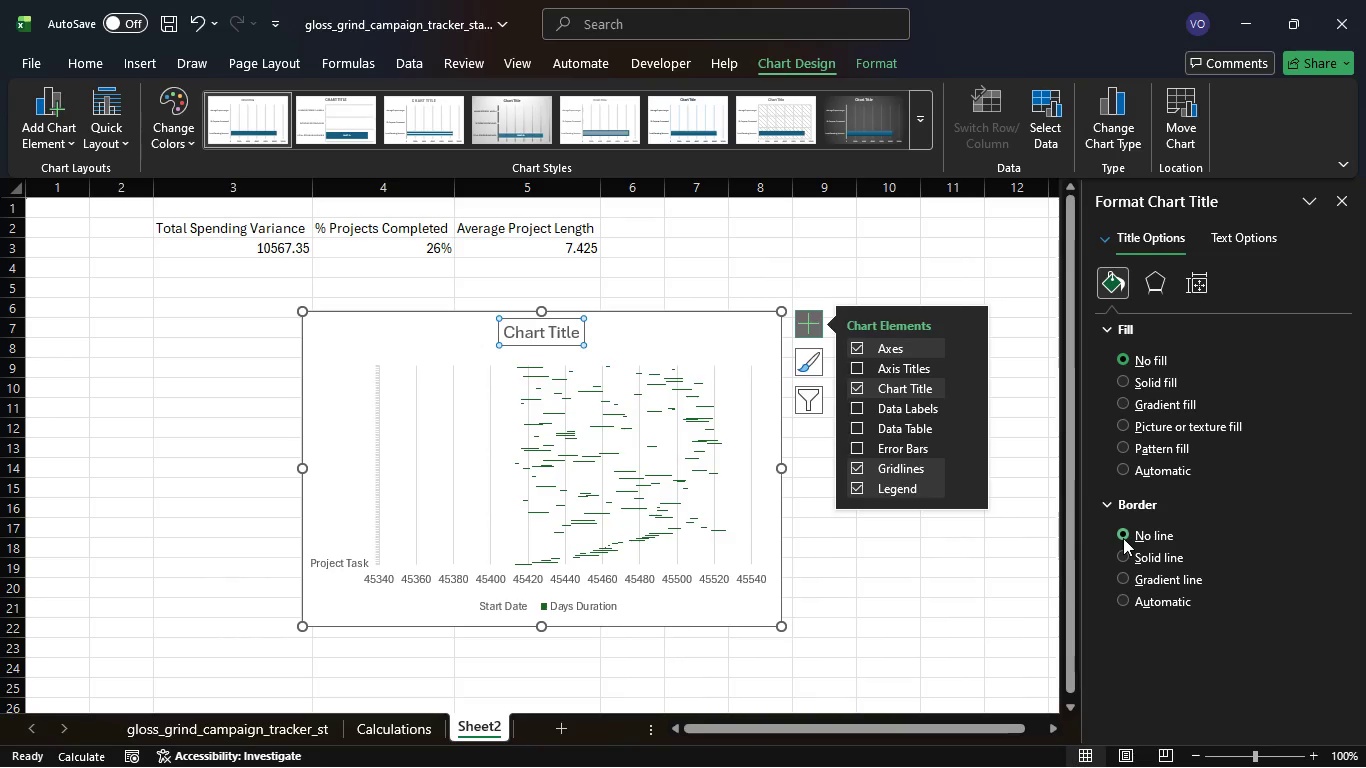 
left_click([1123, 538])
 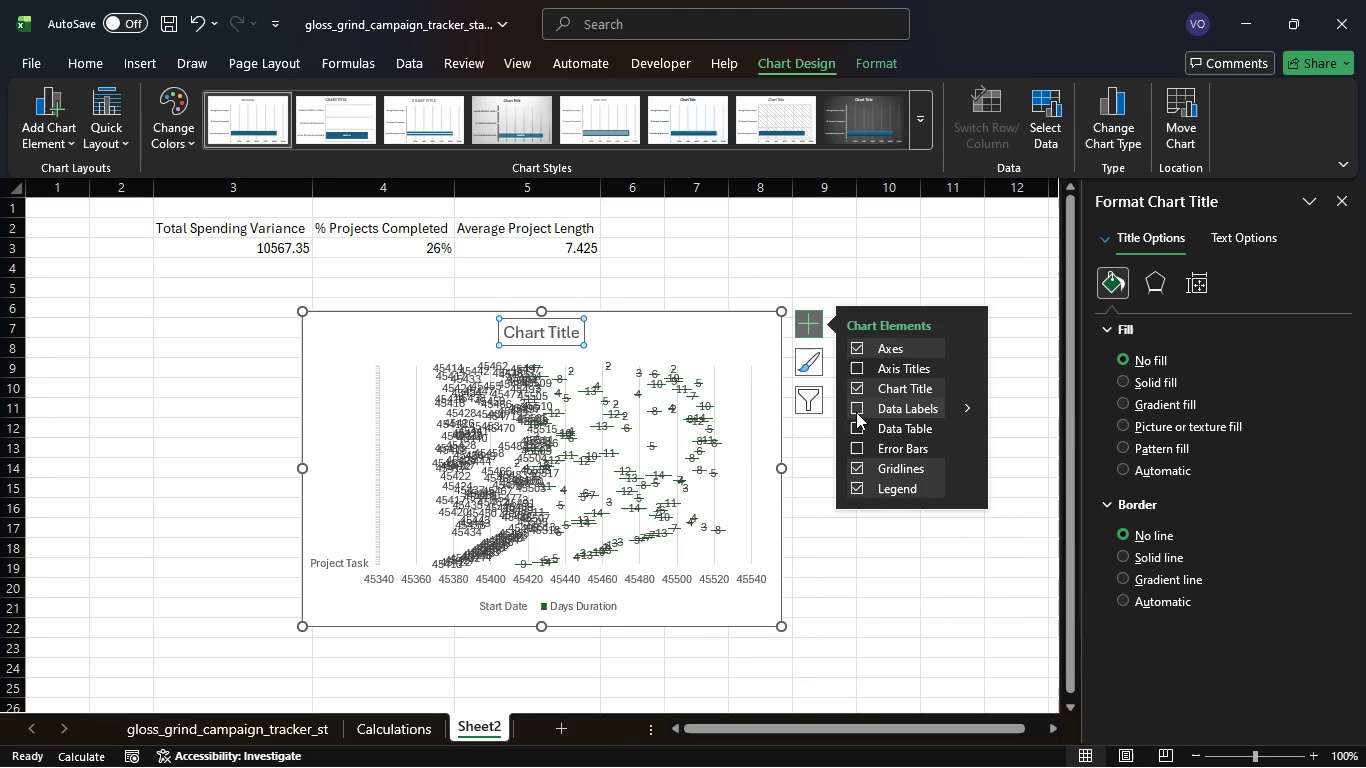 
wait(5.35)
 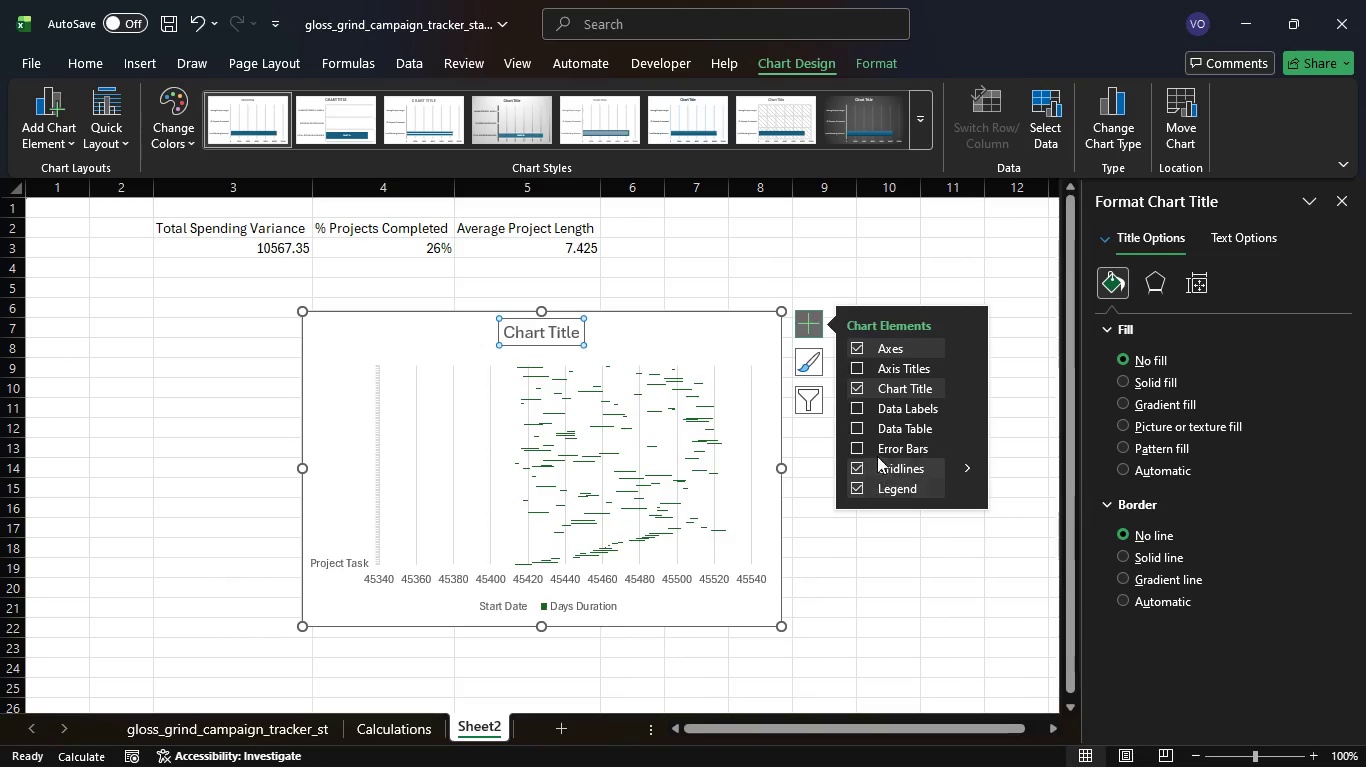 
mouse_move([856, 458])
 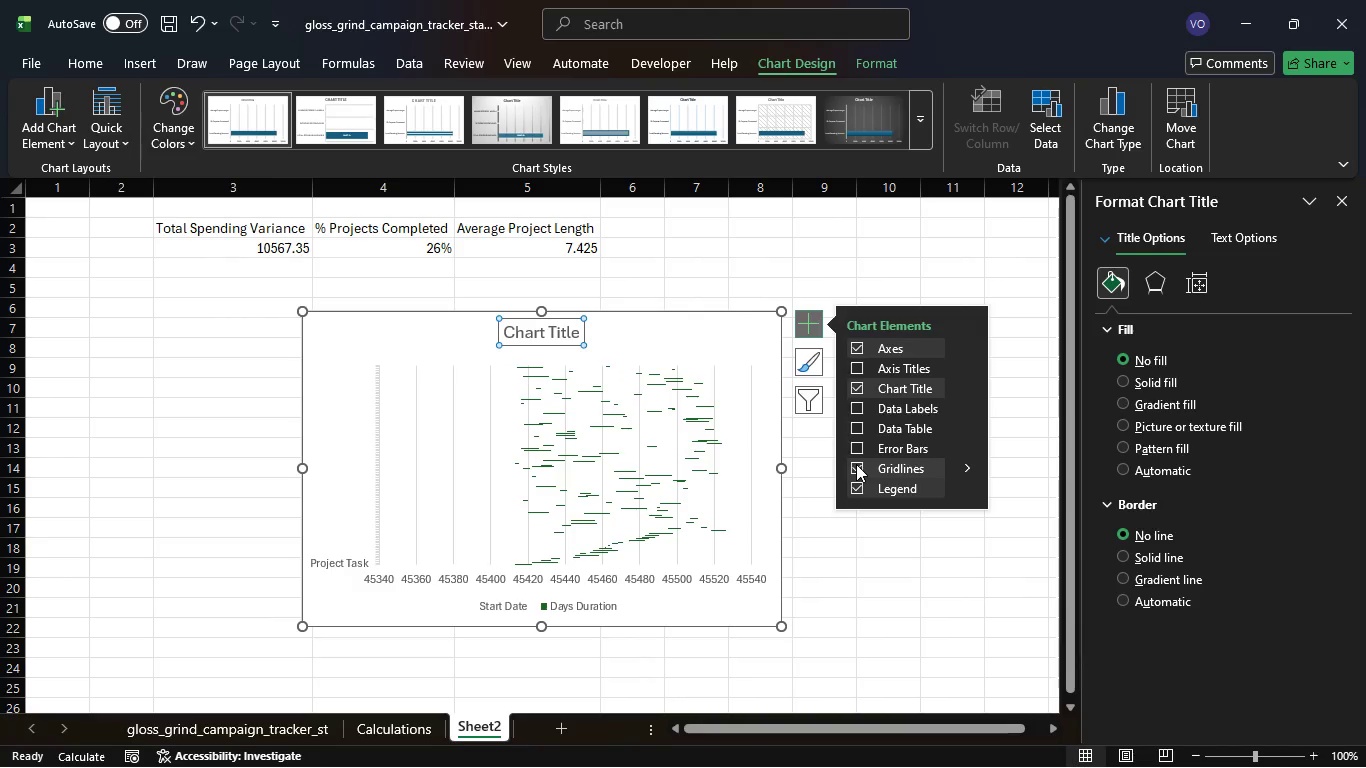 
mouse_move([858, 480])
 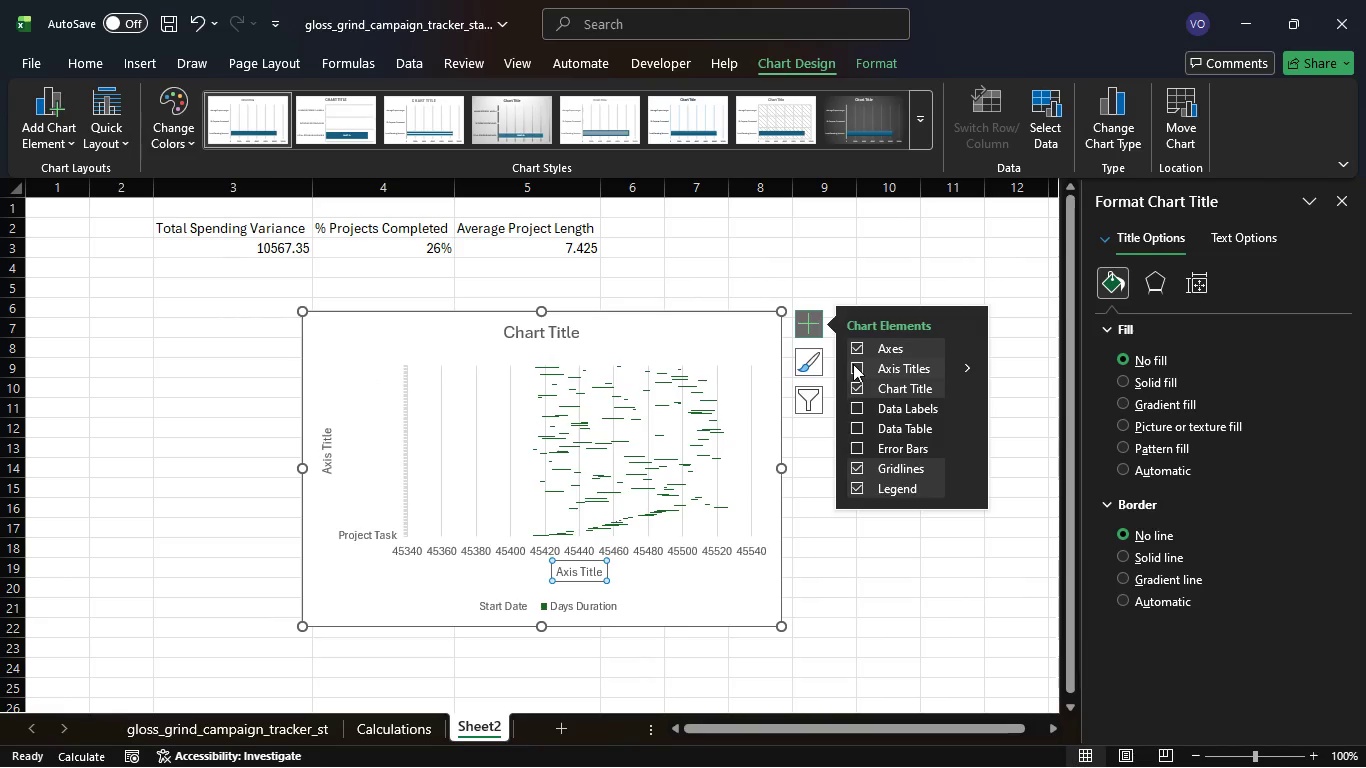 
left_click([855, 387])
 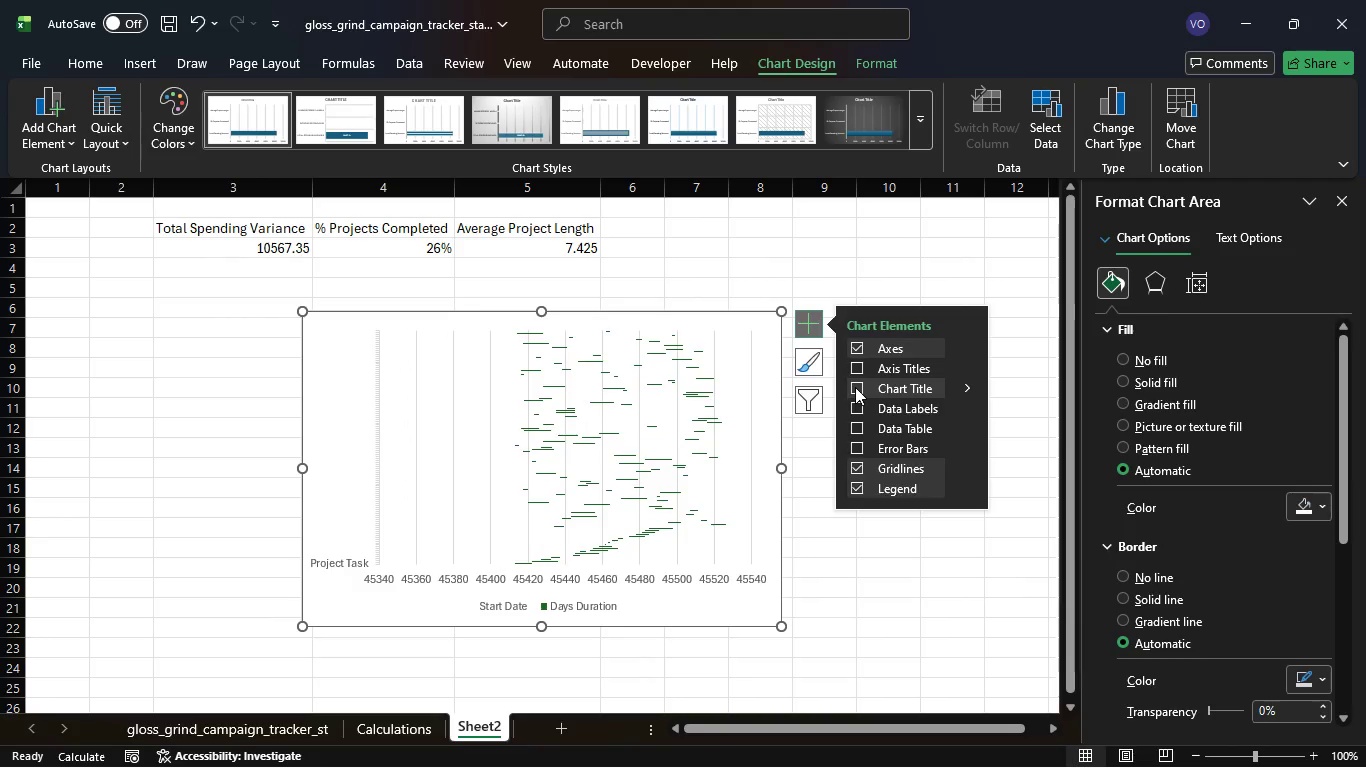 
left_click([855, 387])
 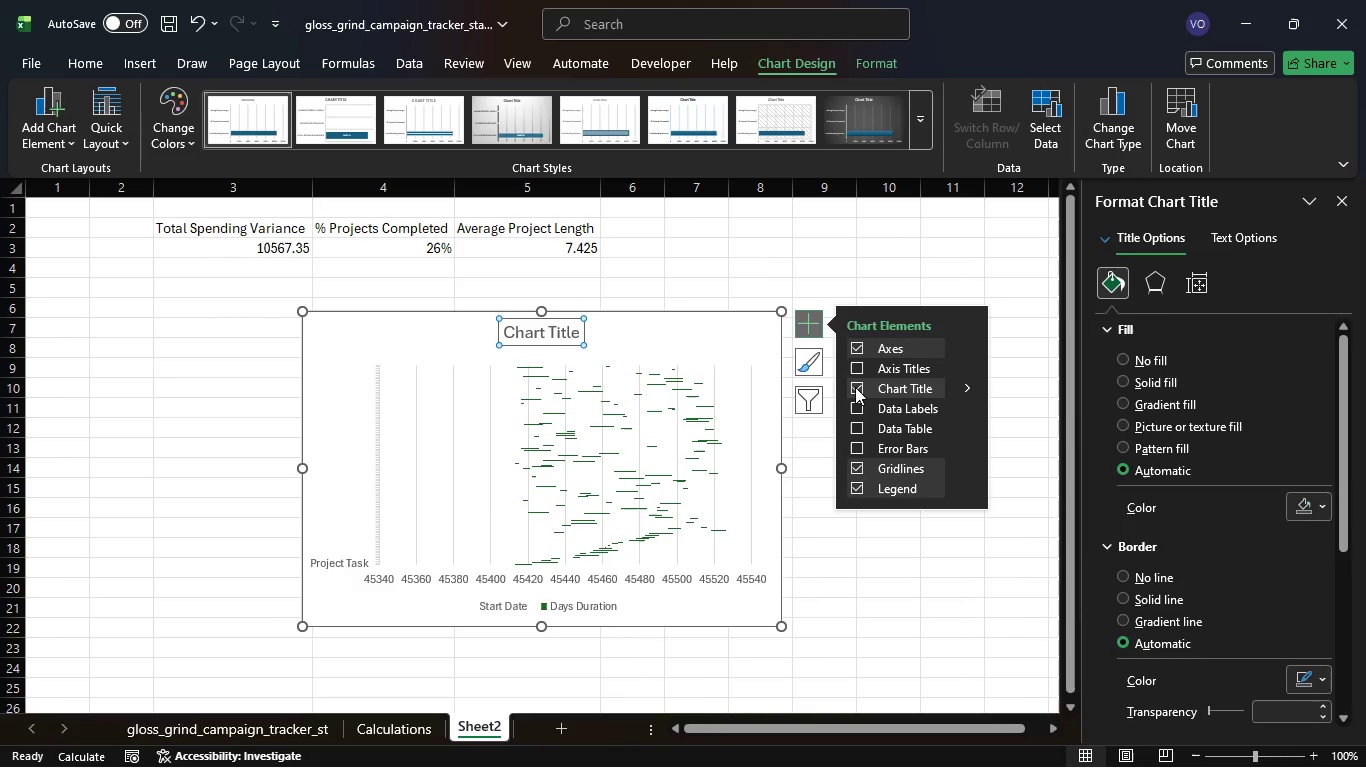 
left_click([855, 387])
 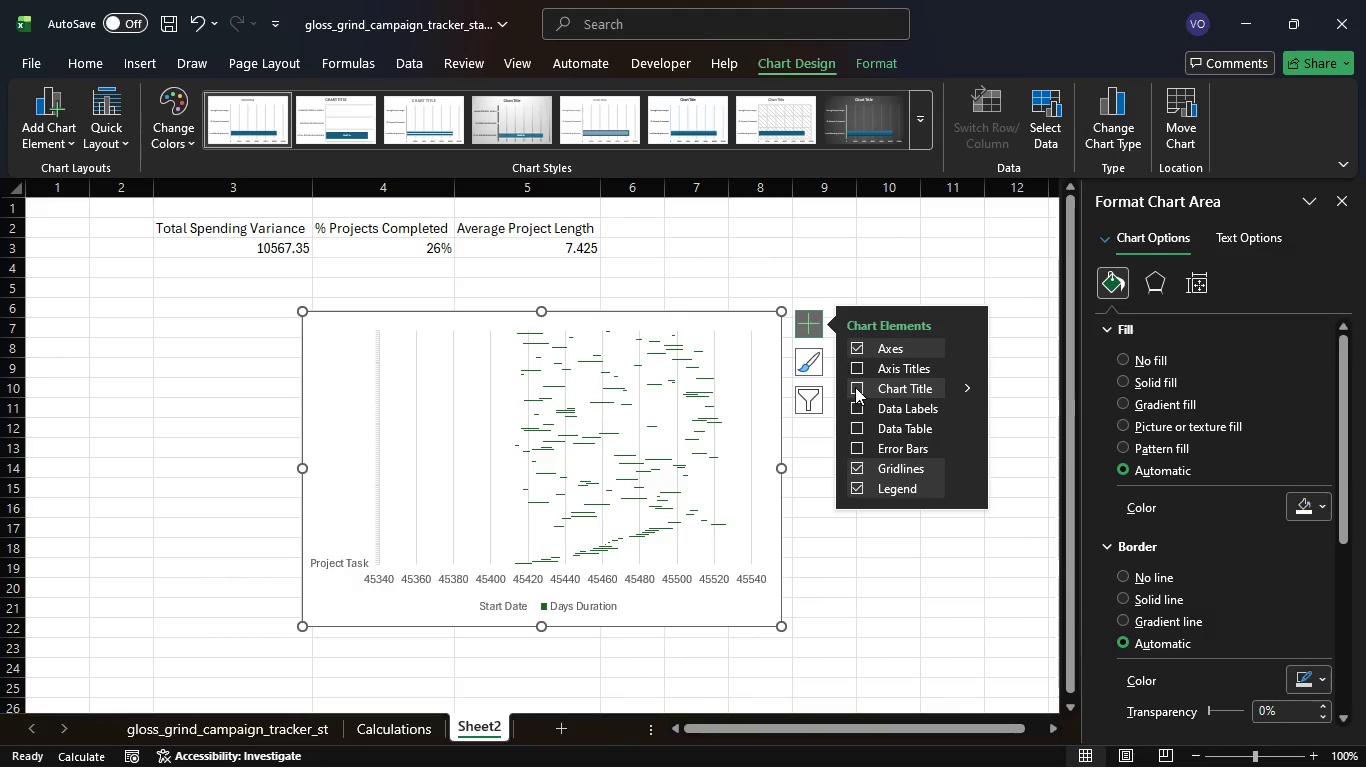 
double_click([855, 387])
 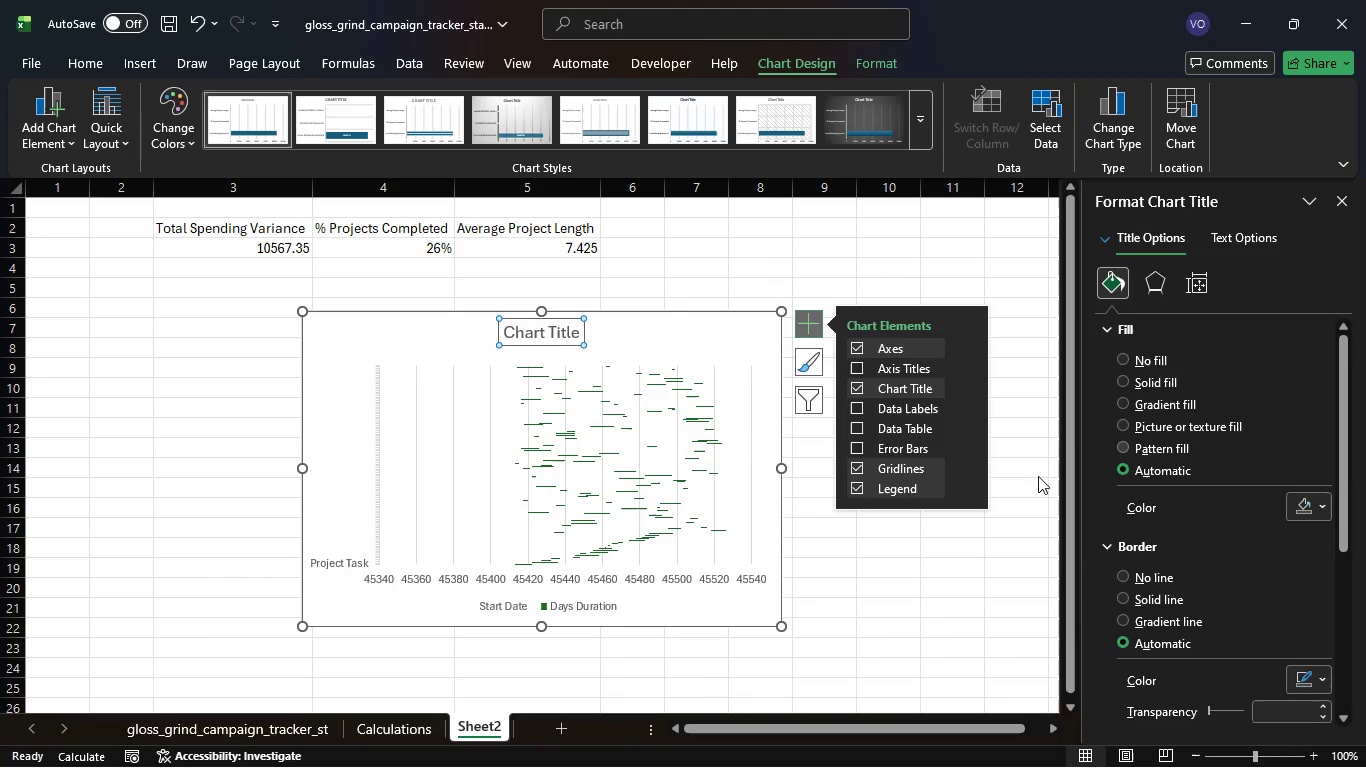 
mouse_move([490, 502])
 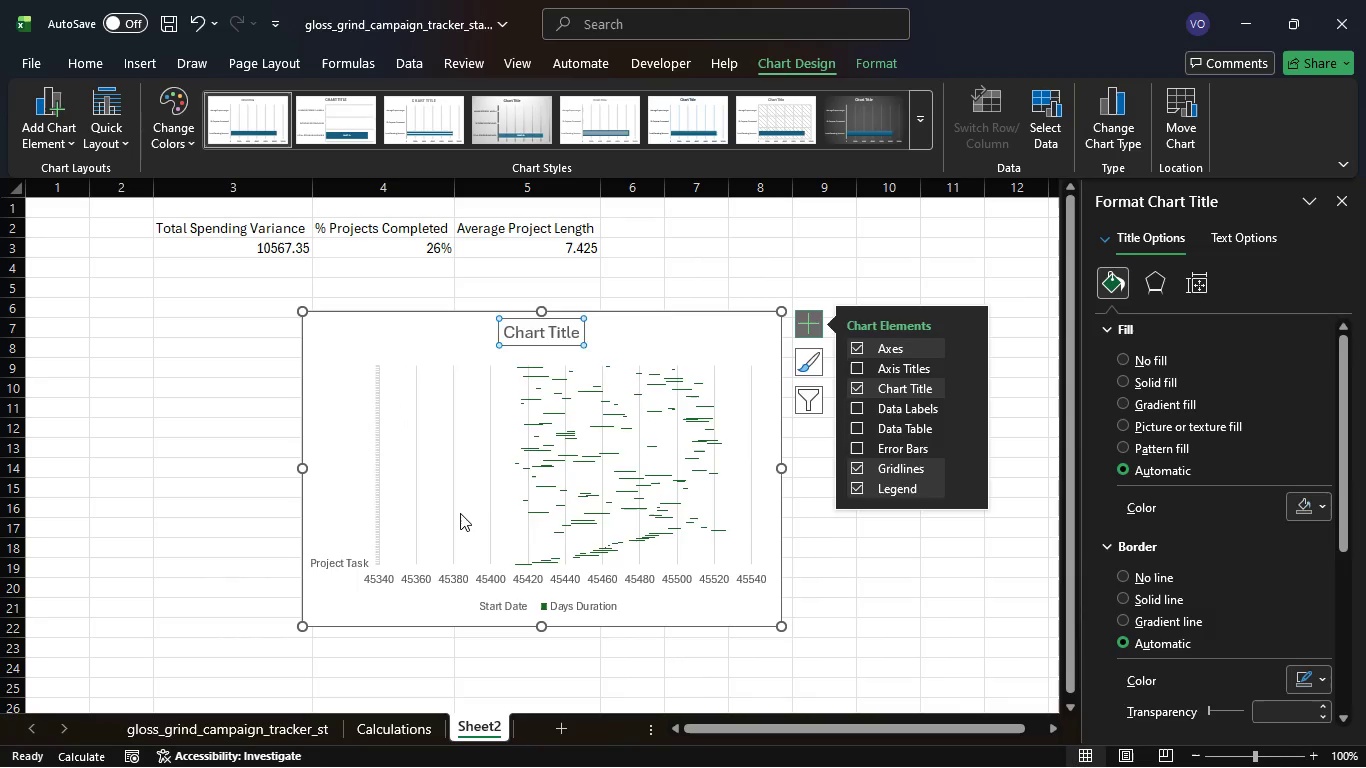 
left_click([460, 513])
 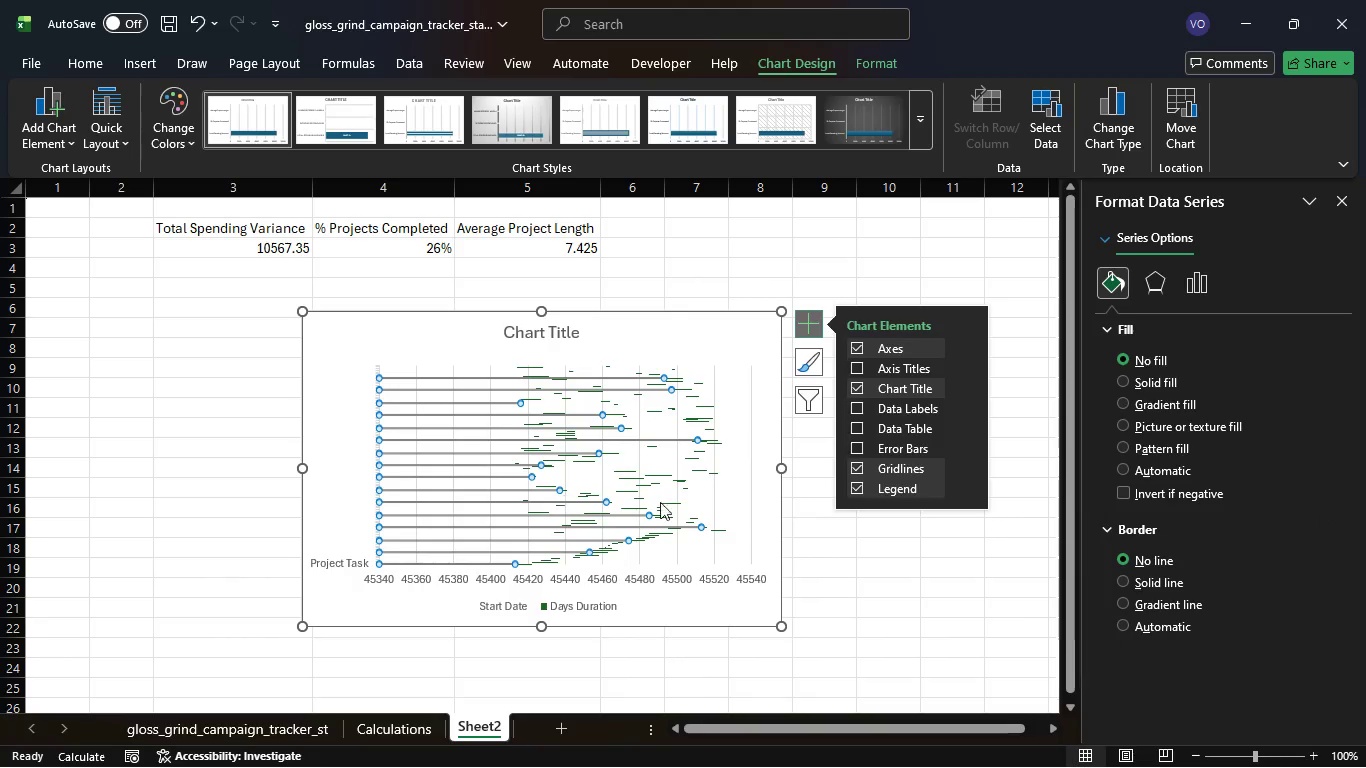 
left_click([843, 533])
 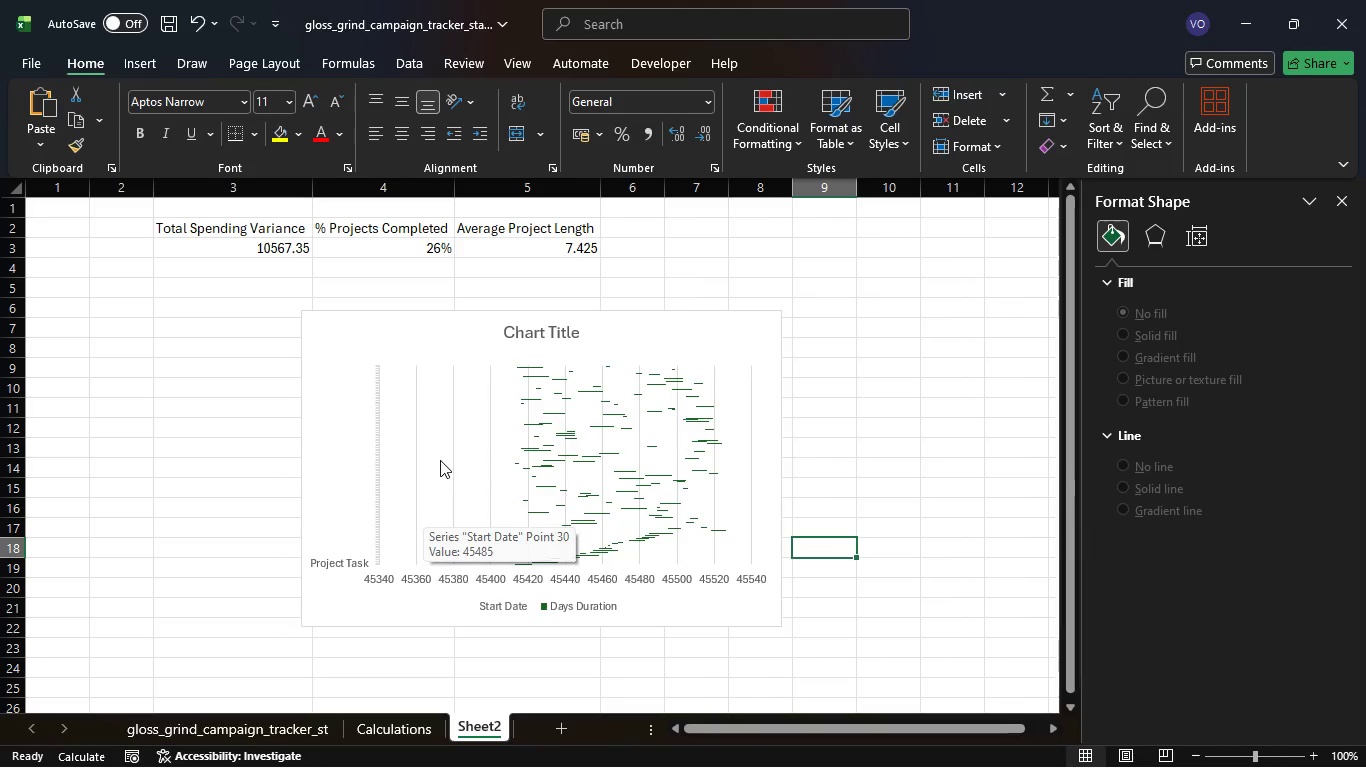 
wait(5.42)
 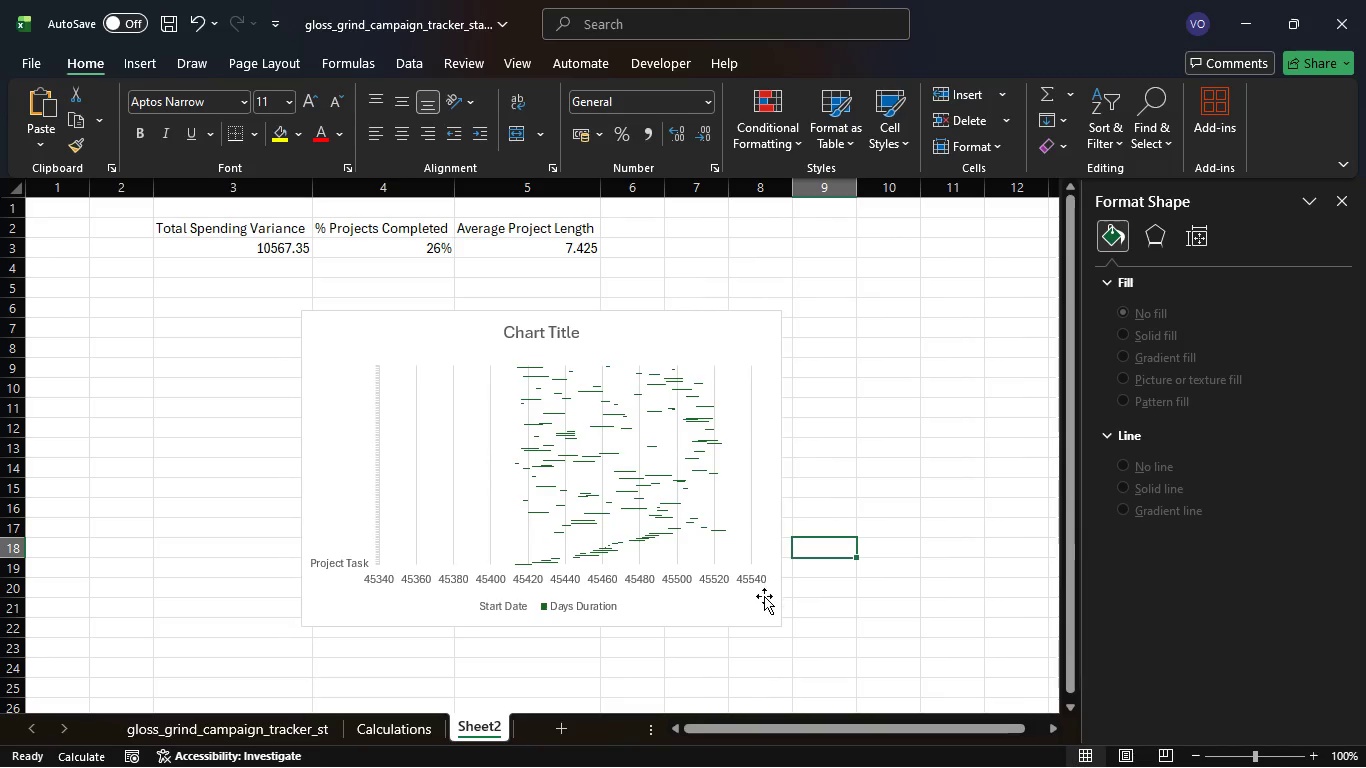 
left_click([447, 437])
 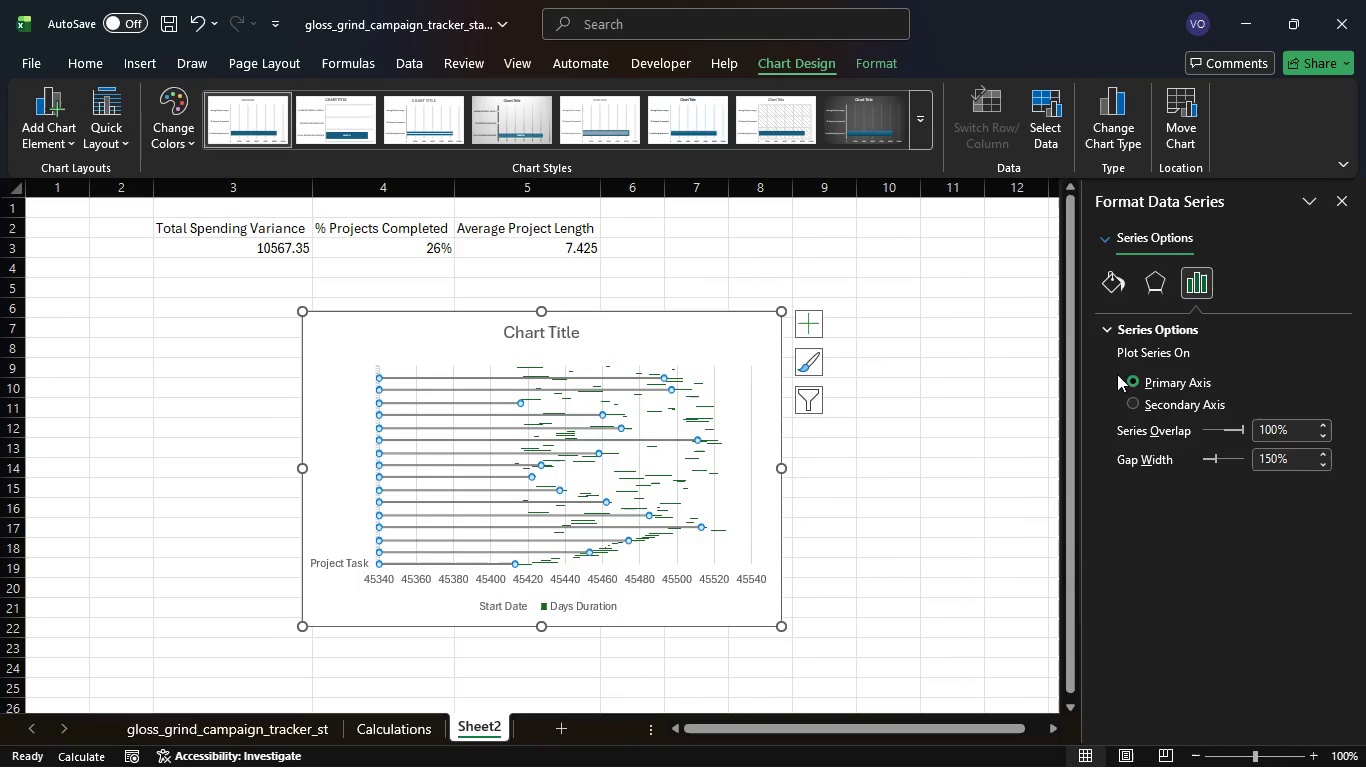 
left_click([1115, 290])
 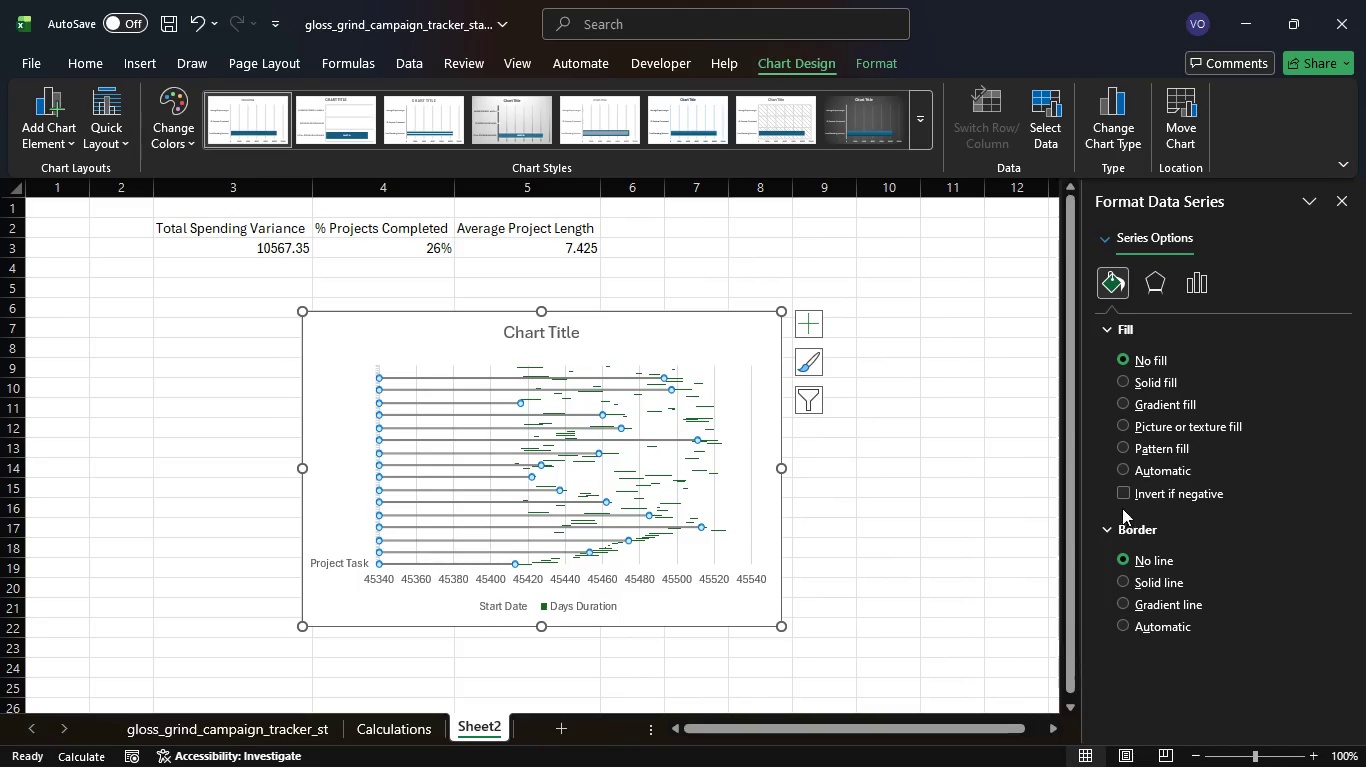 
left_click([1124, 472])
 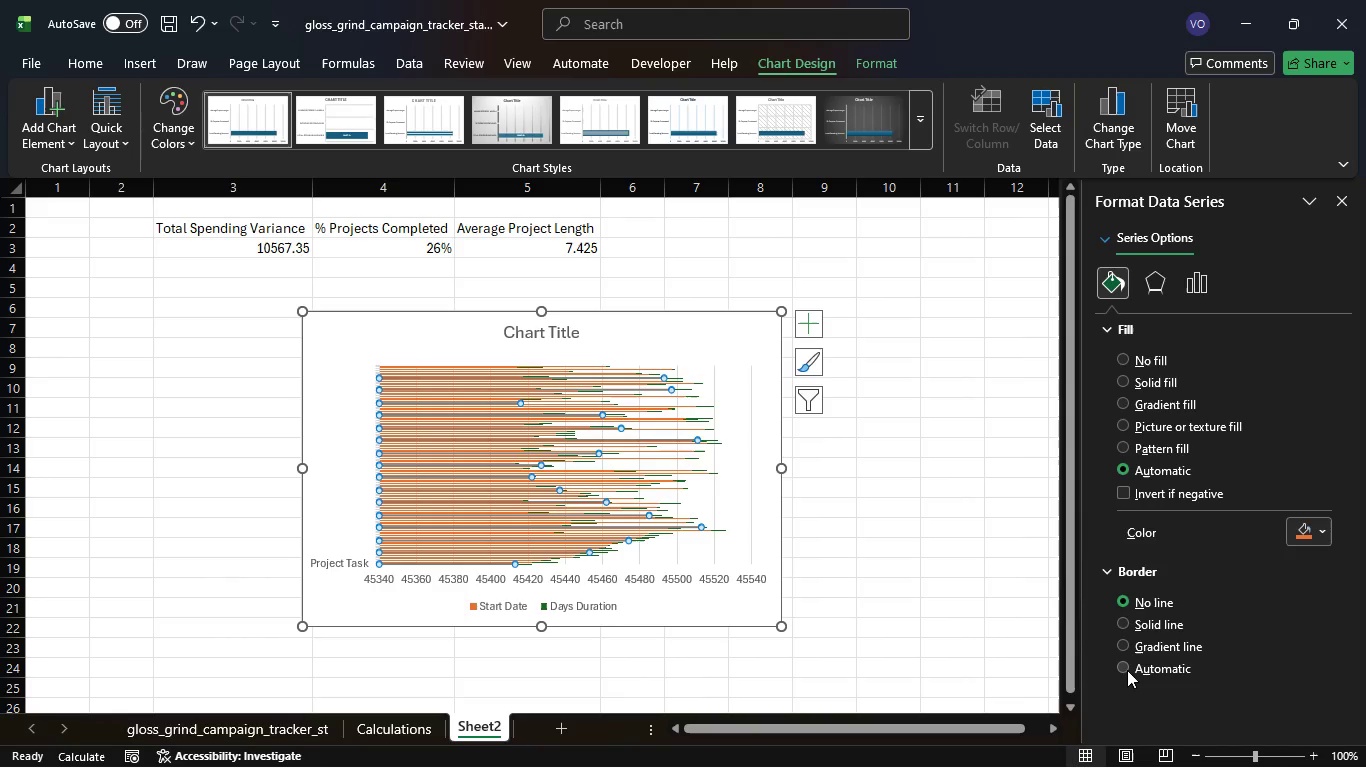 
left_click([1125, 670])
 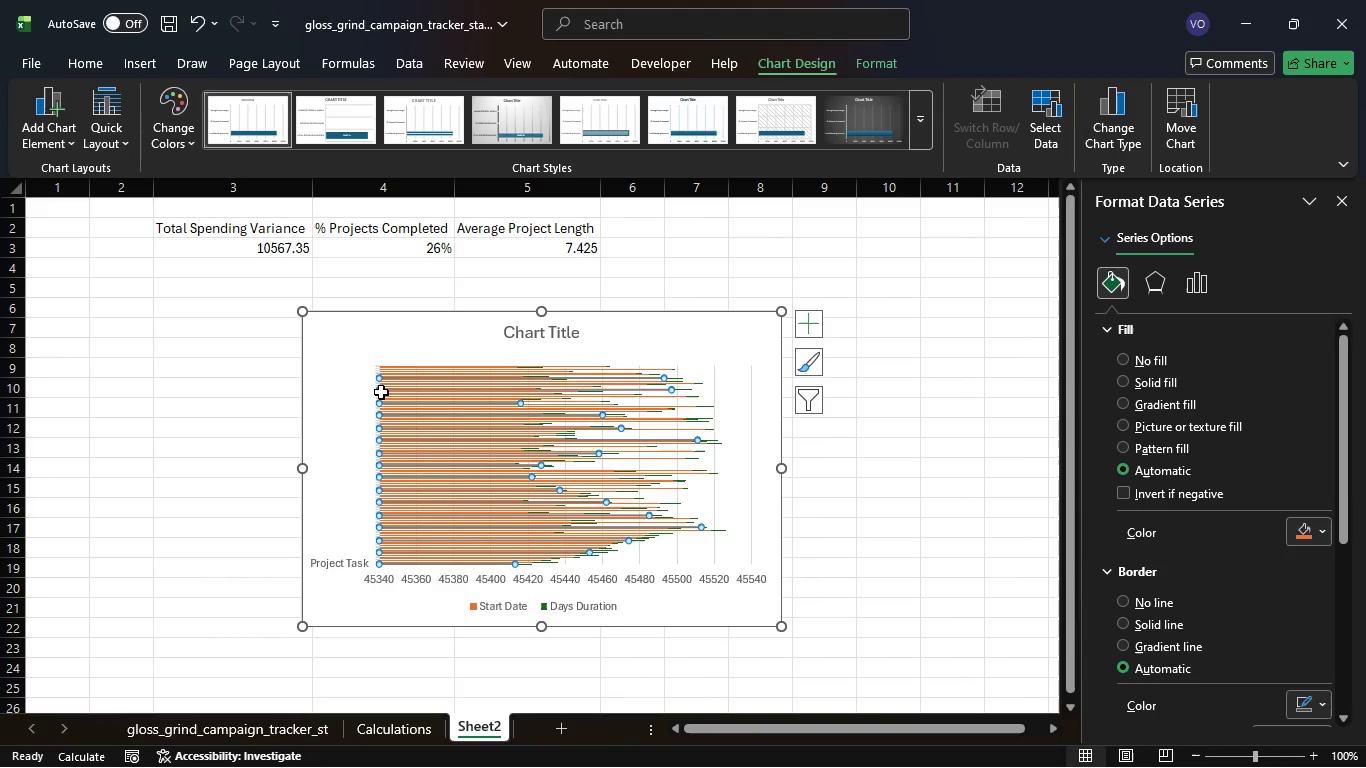 
left_click_drag(start_coordinate=[401, 345], to_coordinate=[222, 312])
 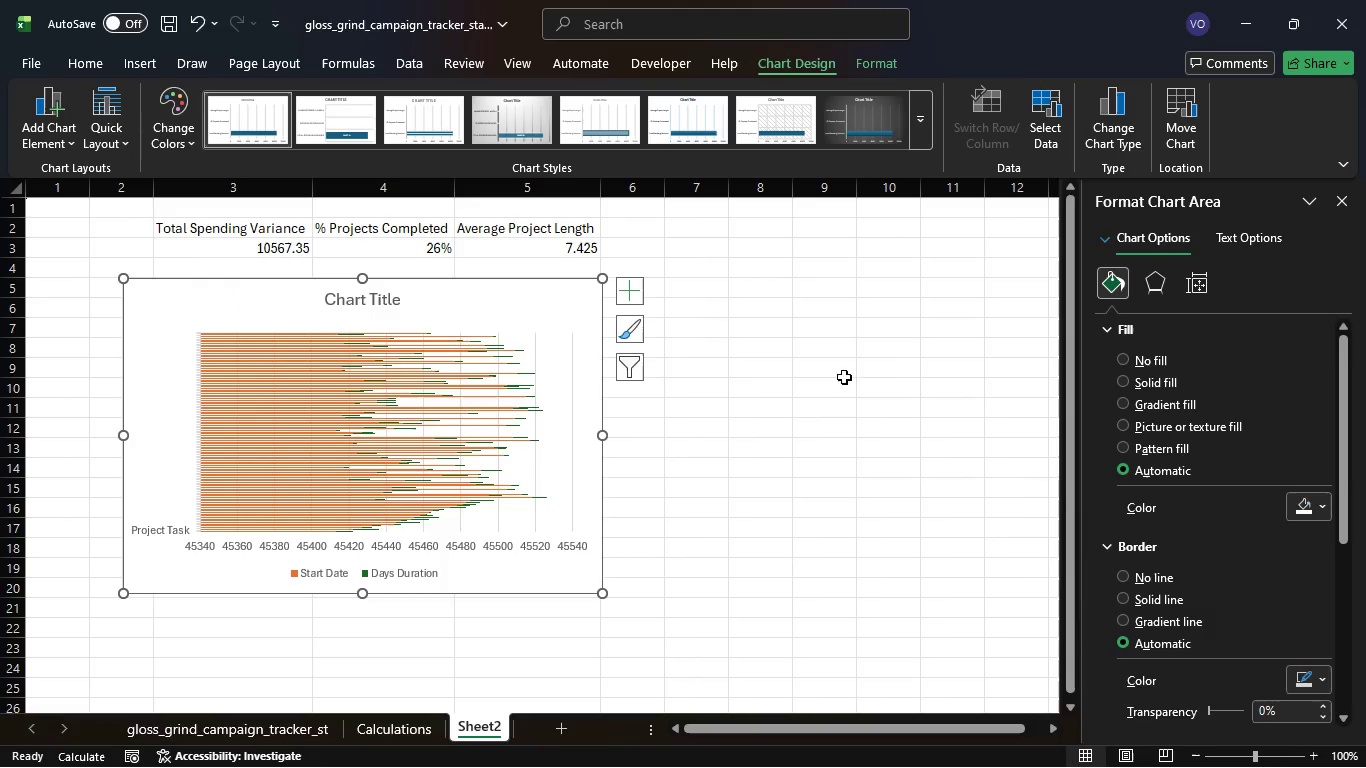 
wait(8.88)
 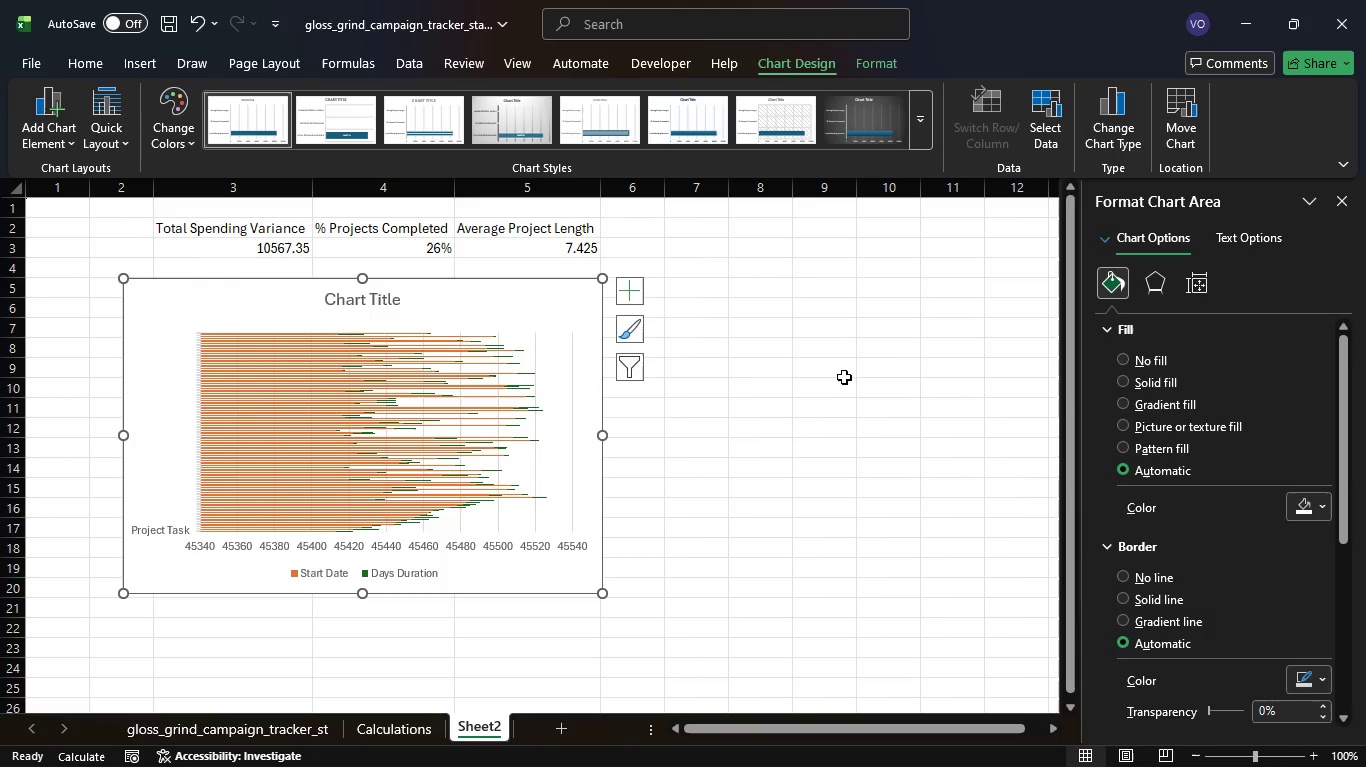 
left_click([1326, 510])
 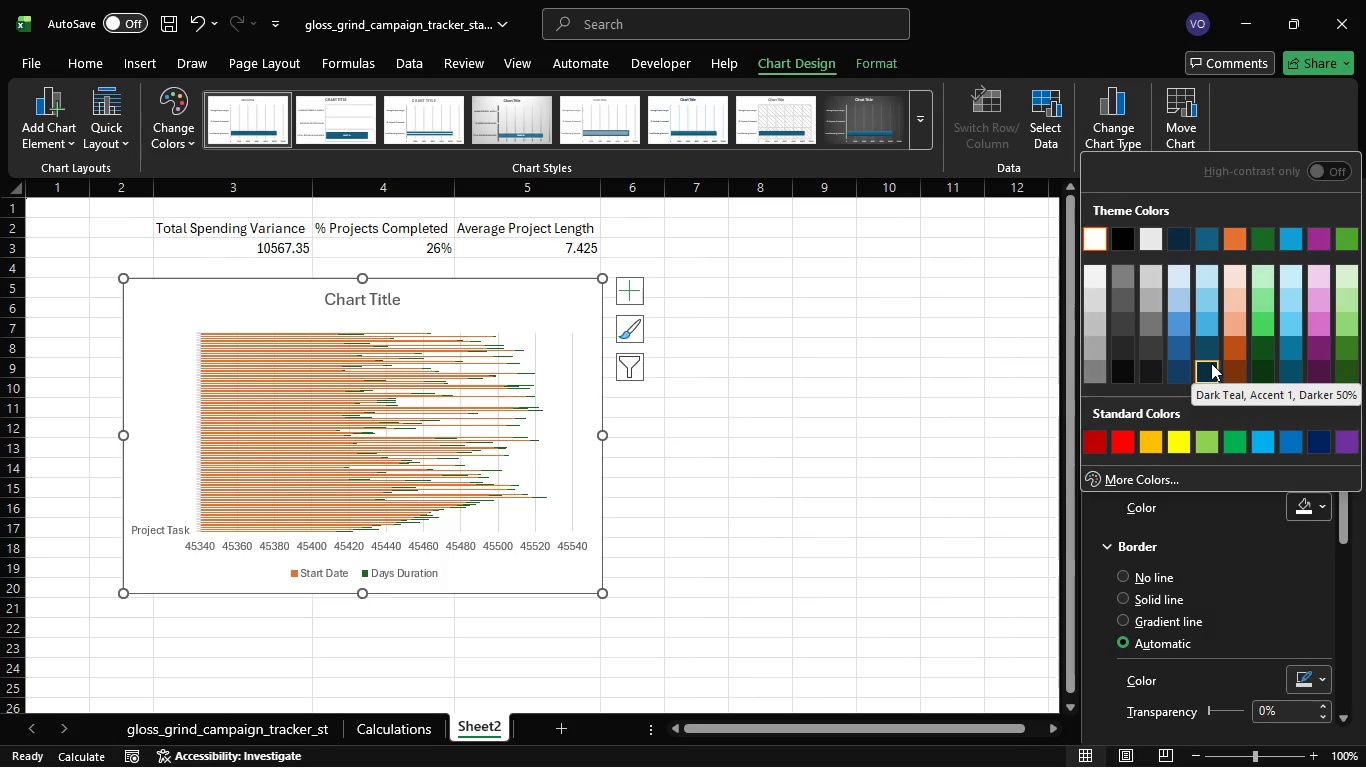 
left_click([1210, 352])
 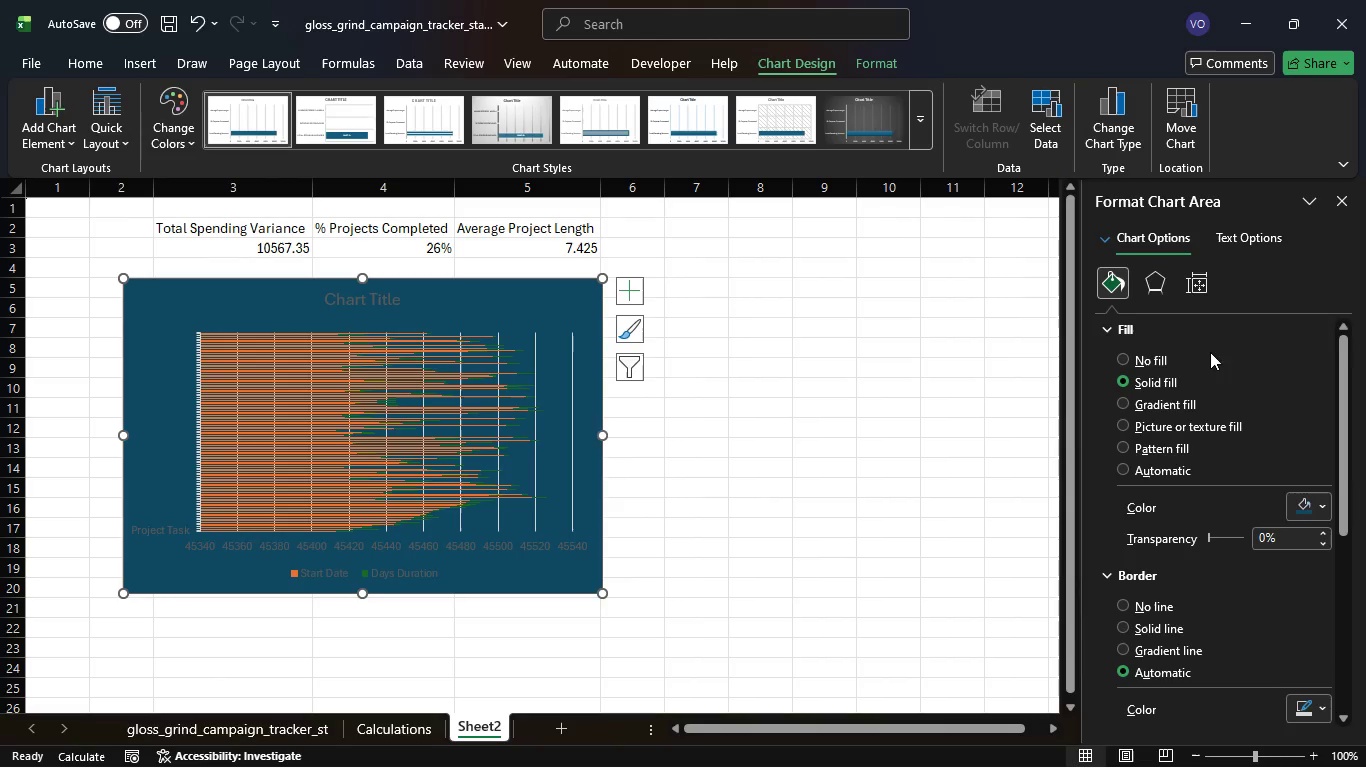 
wait(5.61)
 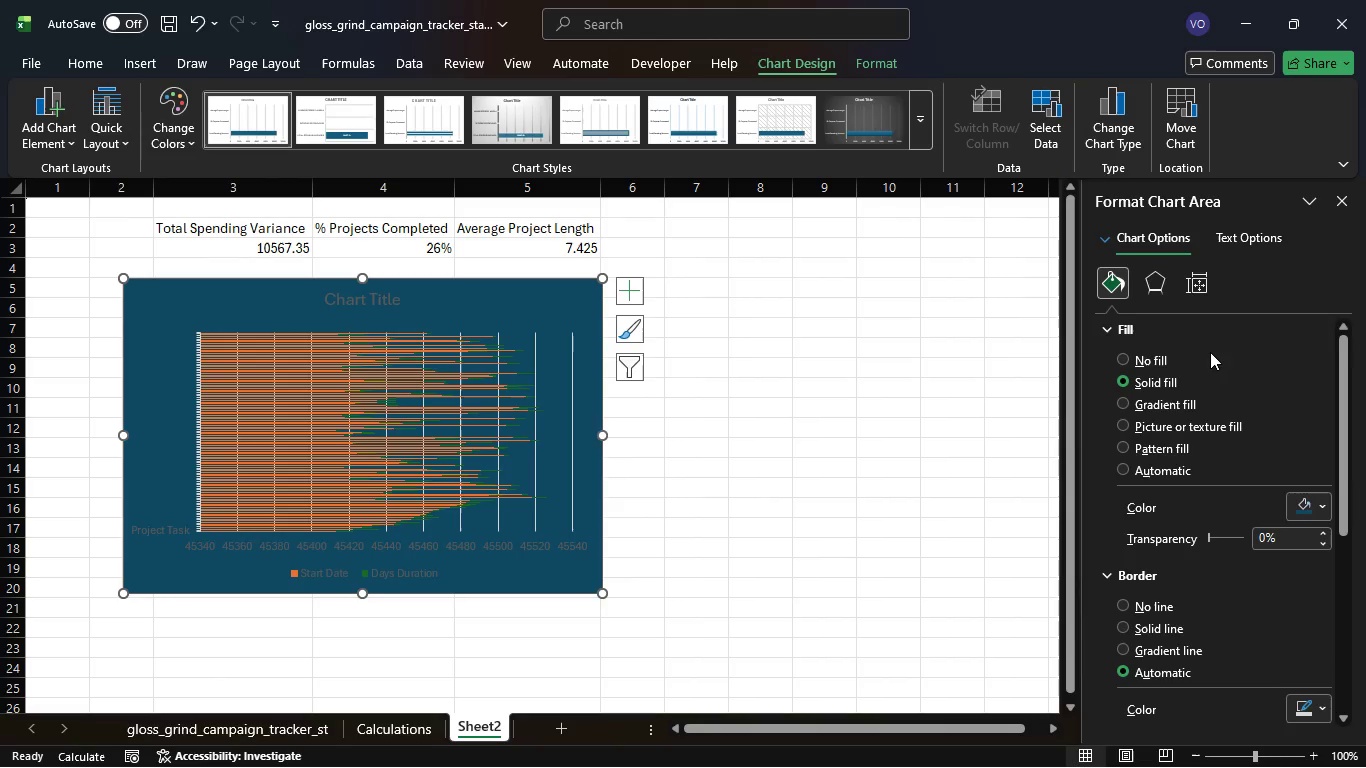 
double_click([1325, 510])
 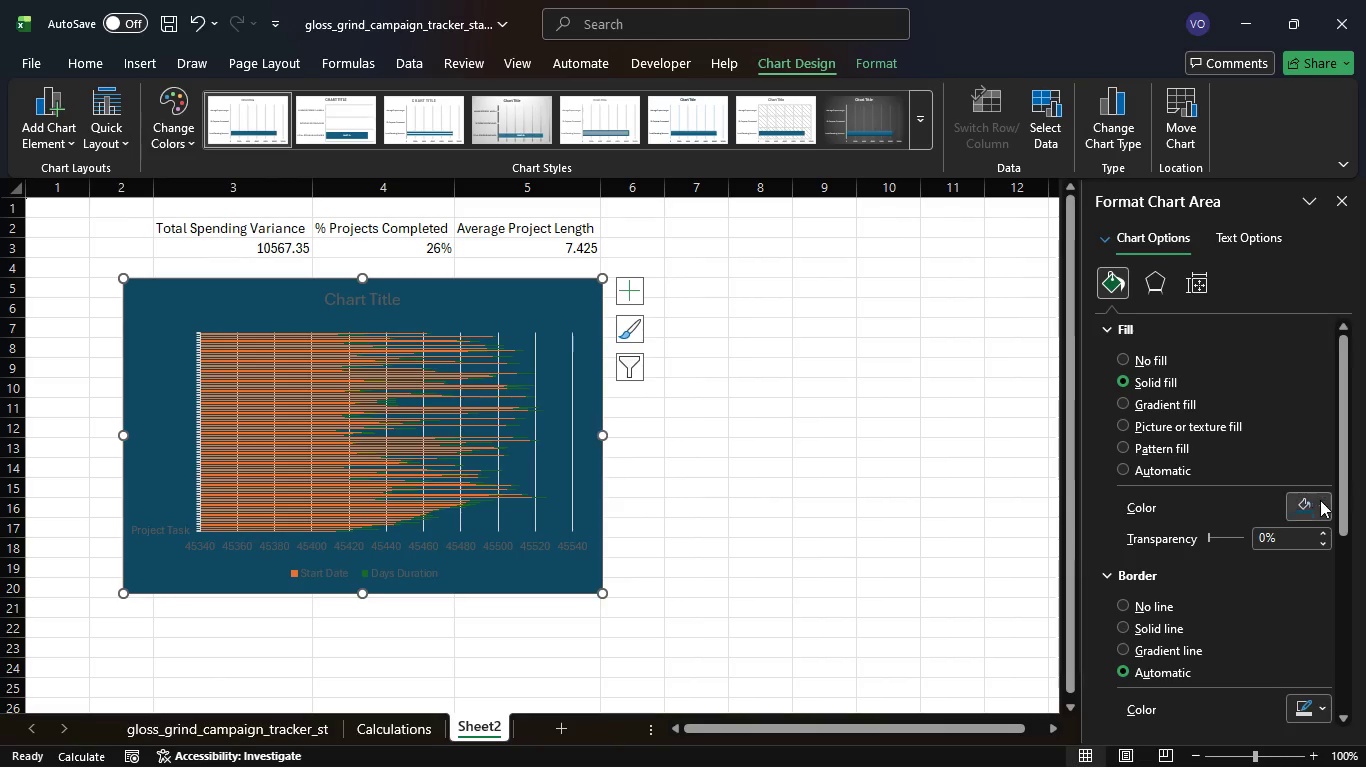 
left_click([1322, 502])
 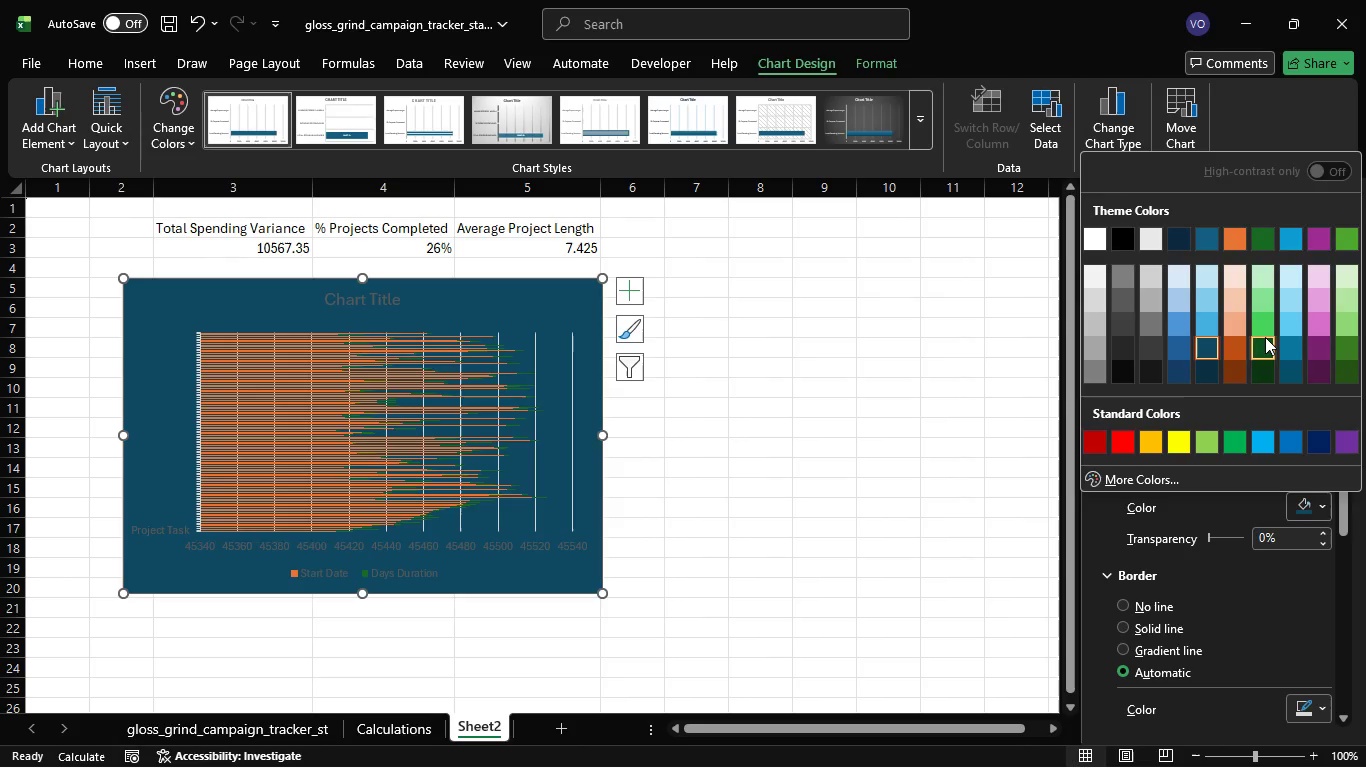 
left_click([1264, 330])
 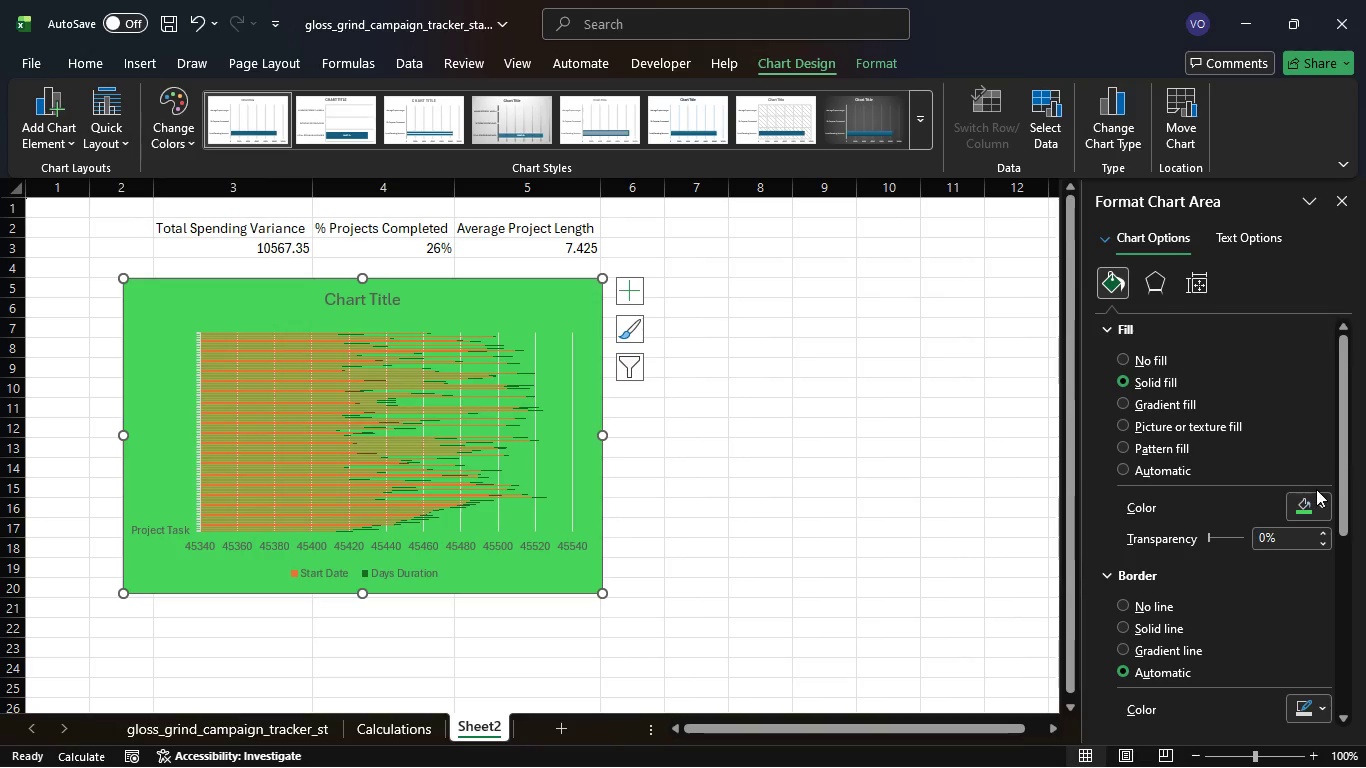 
left_click([1323, 507])
 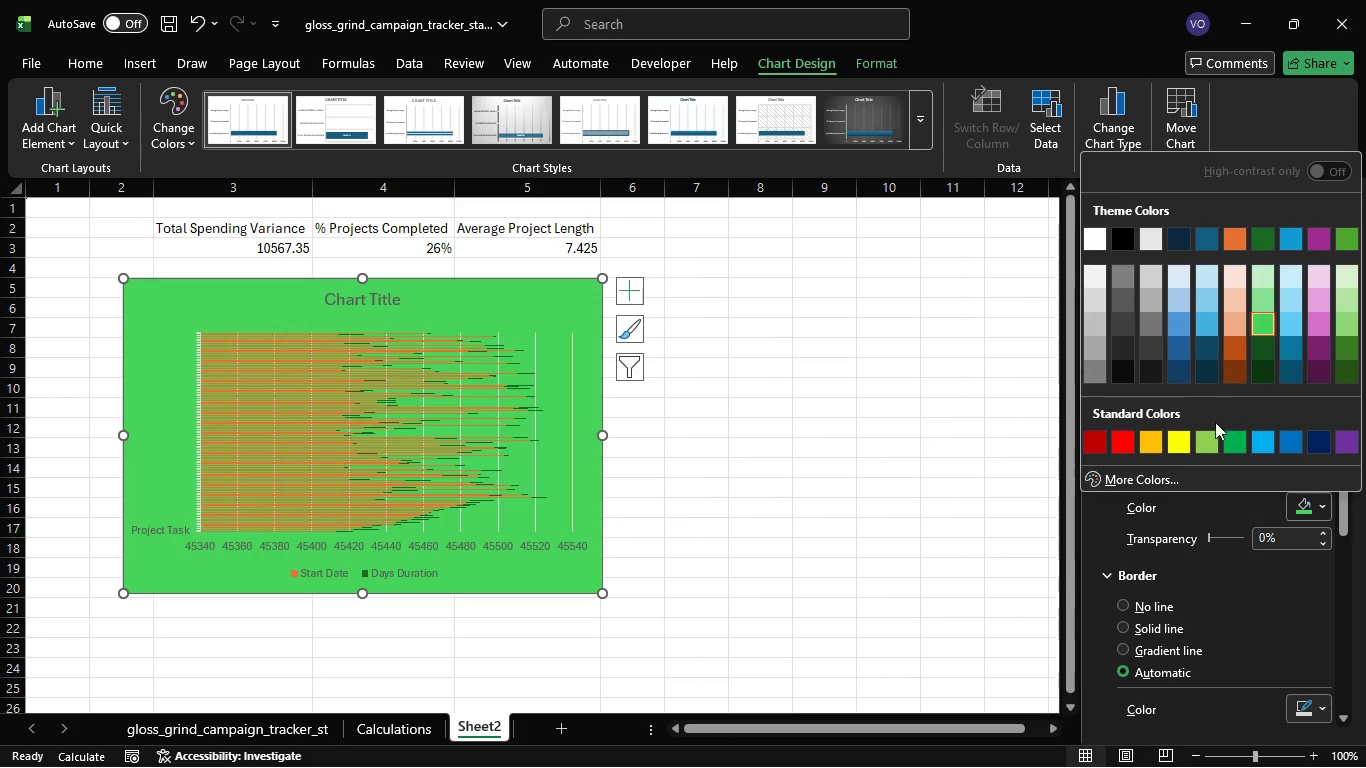 
left_click([1090, 433])
 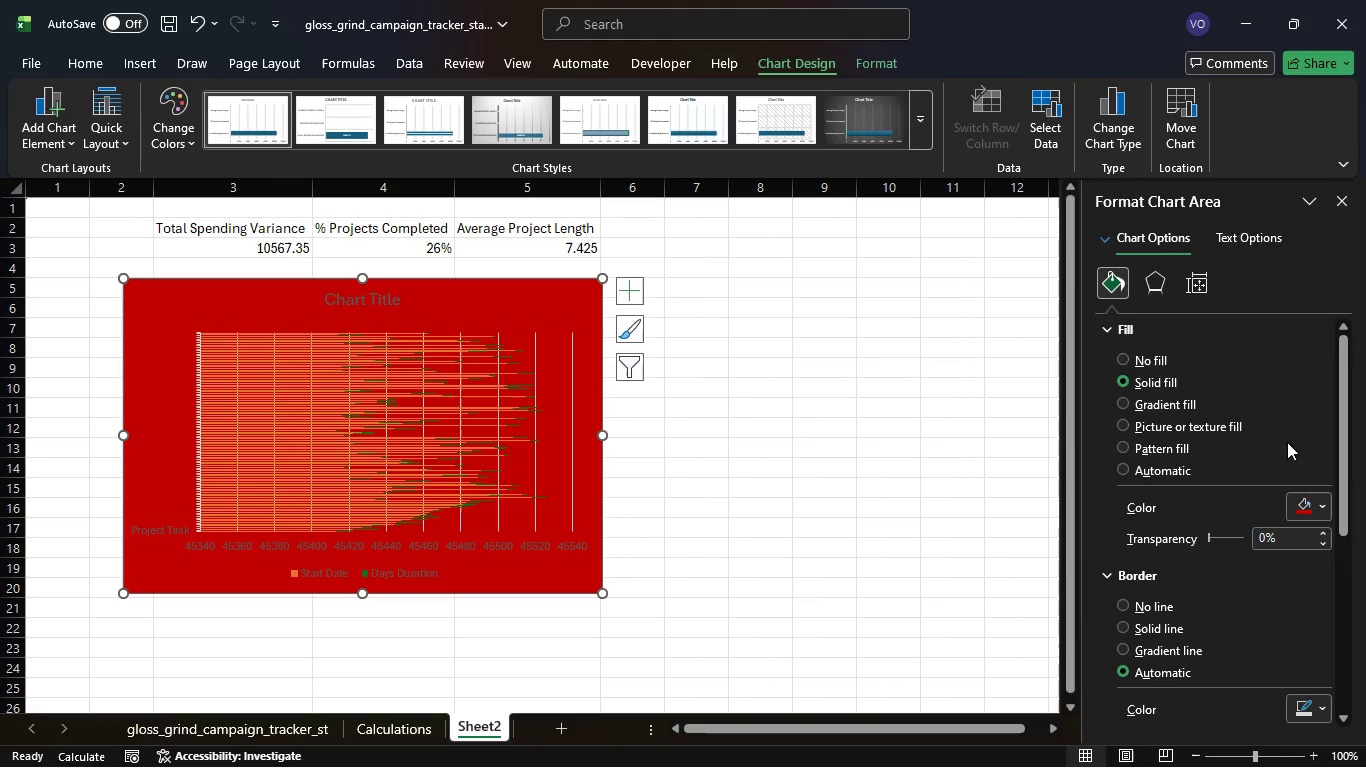 
left_click([1320, 504])
 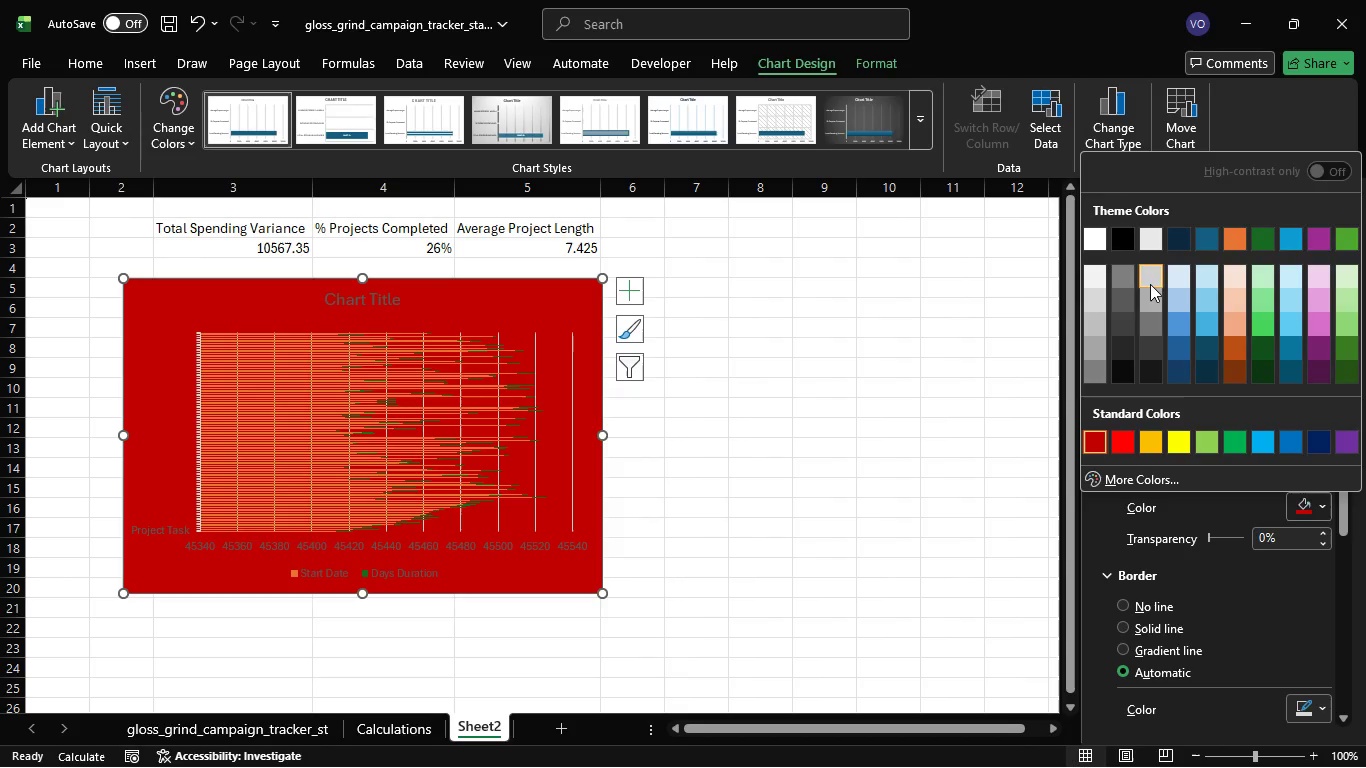 
mouse_move([1151, 313])
 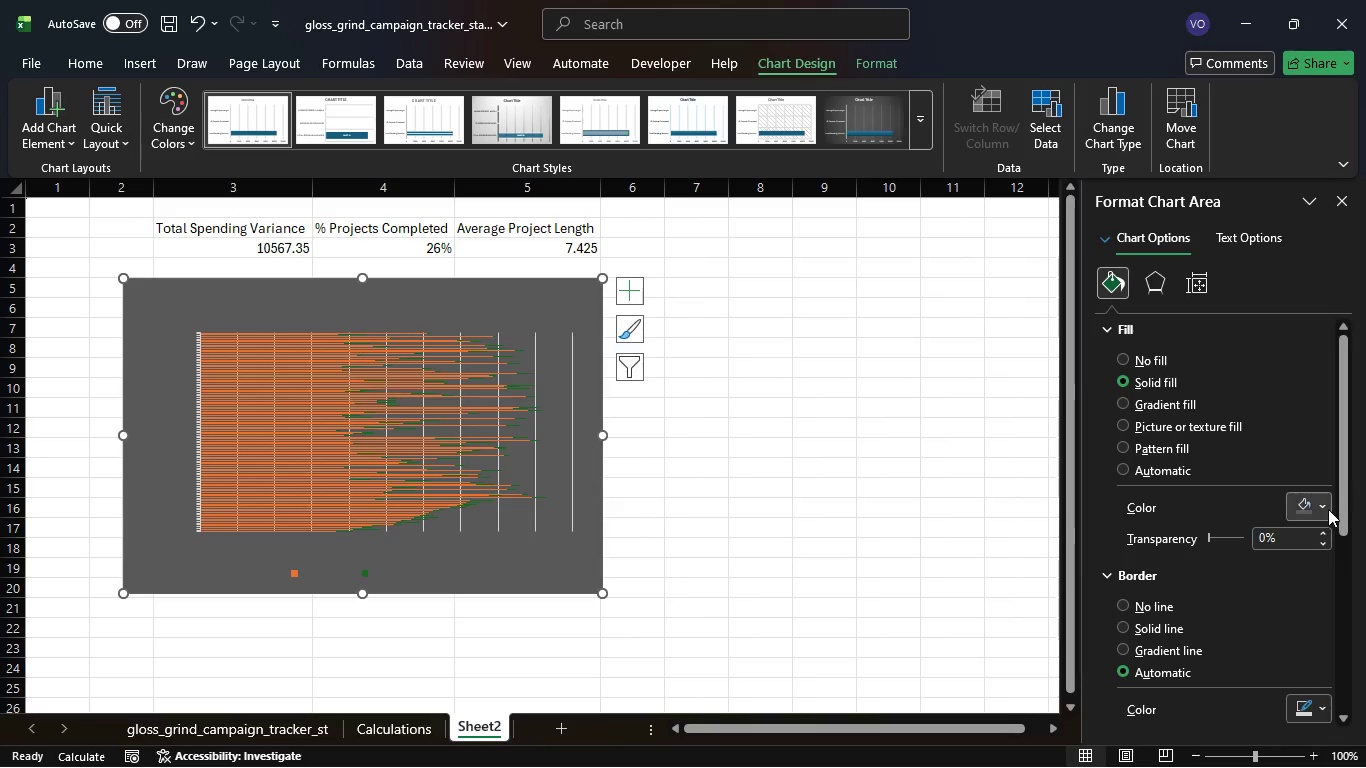 
left_click([1328, 508])
 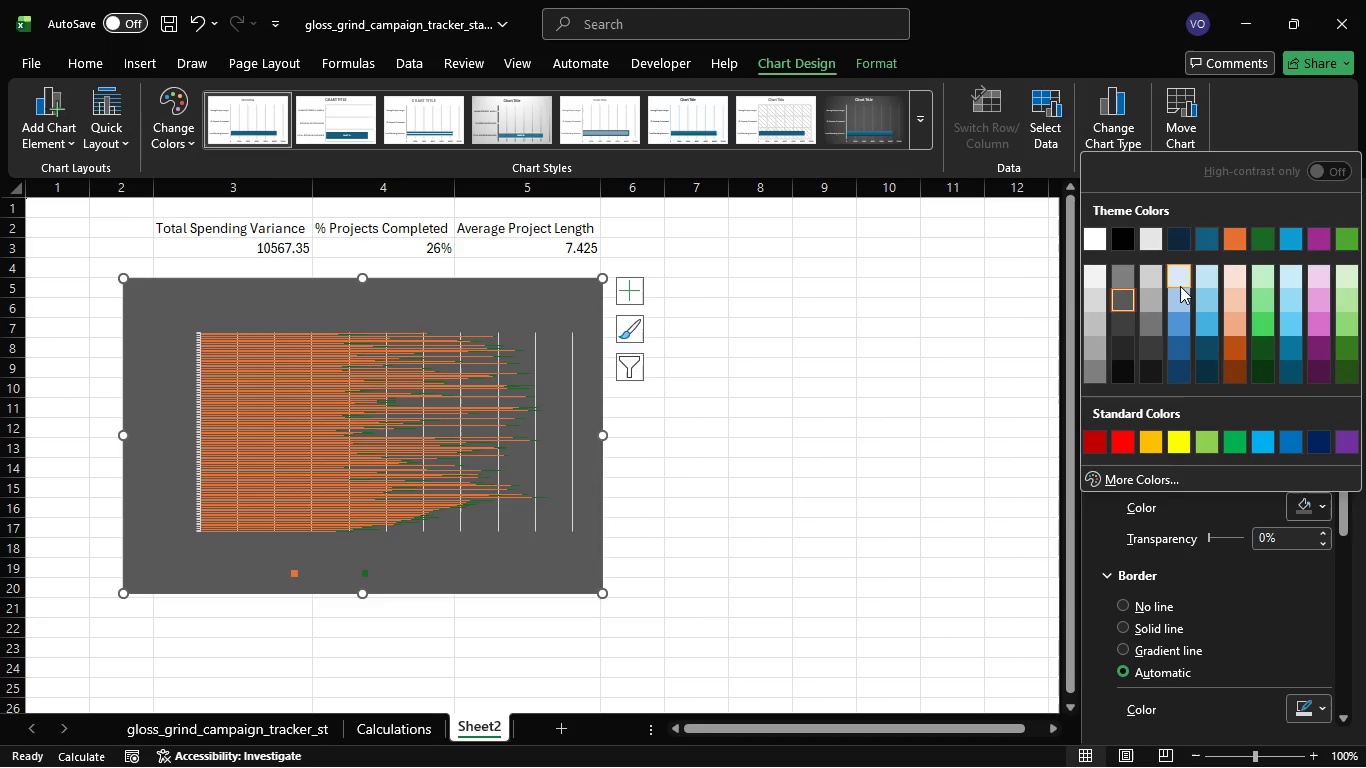 
left_click([1177, 276])
 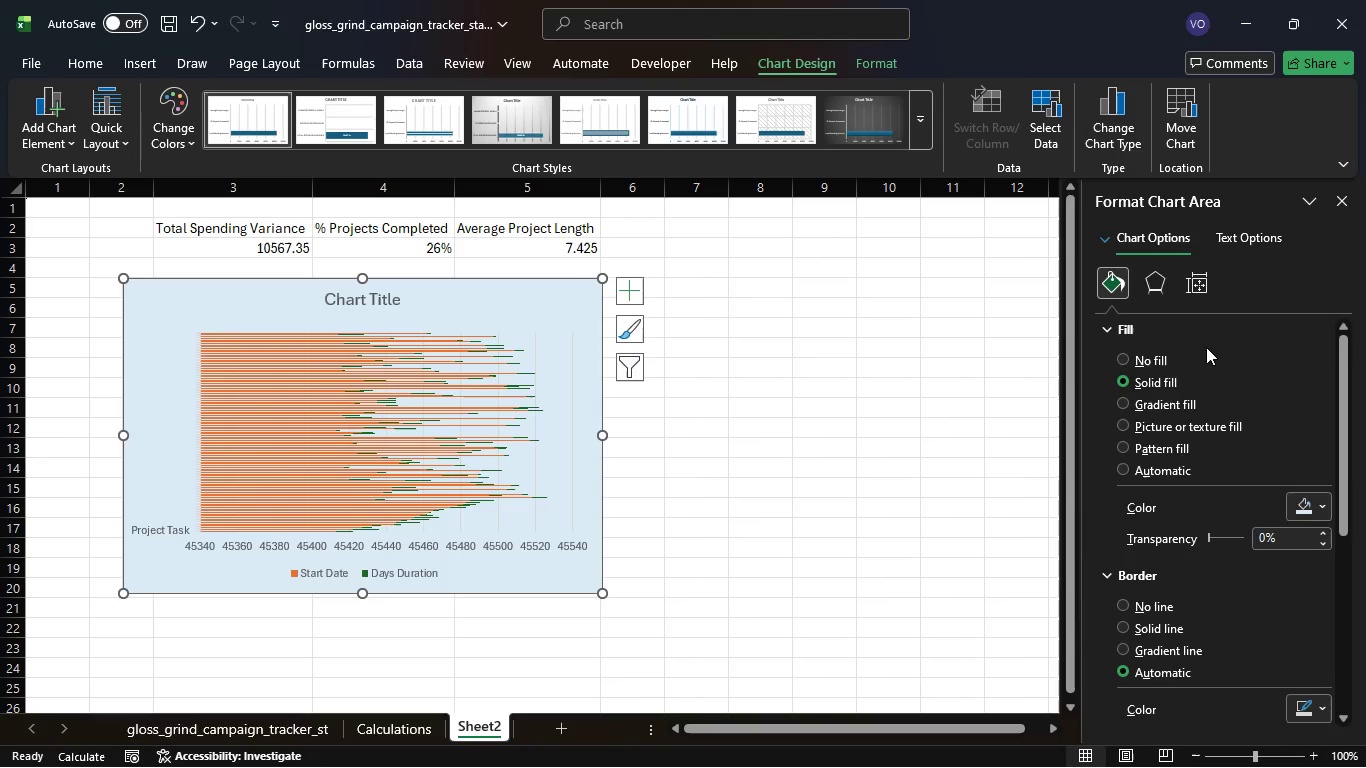 
wait(21.58)
 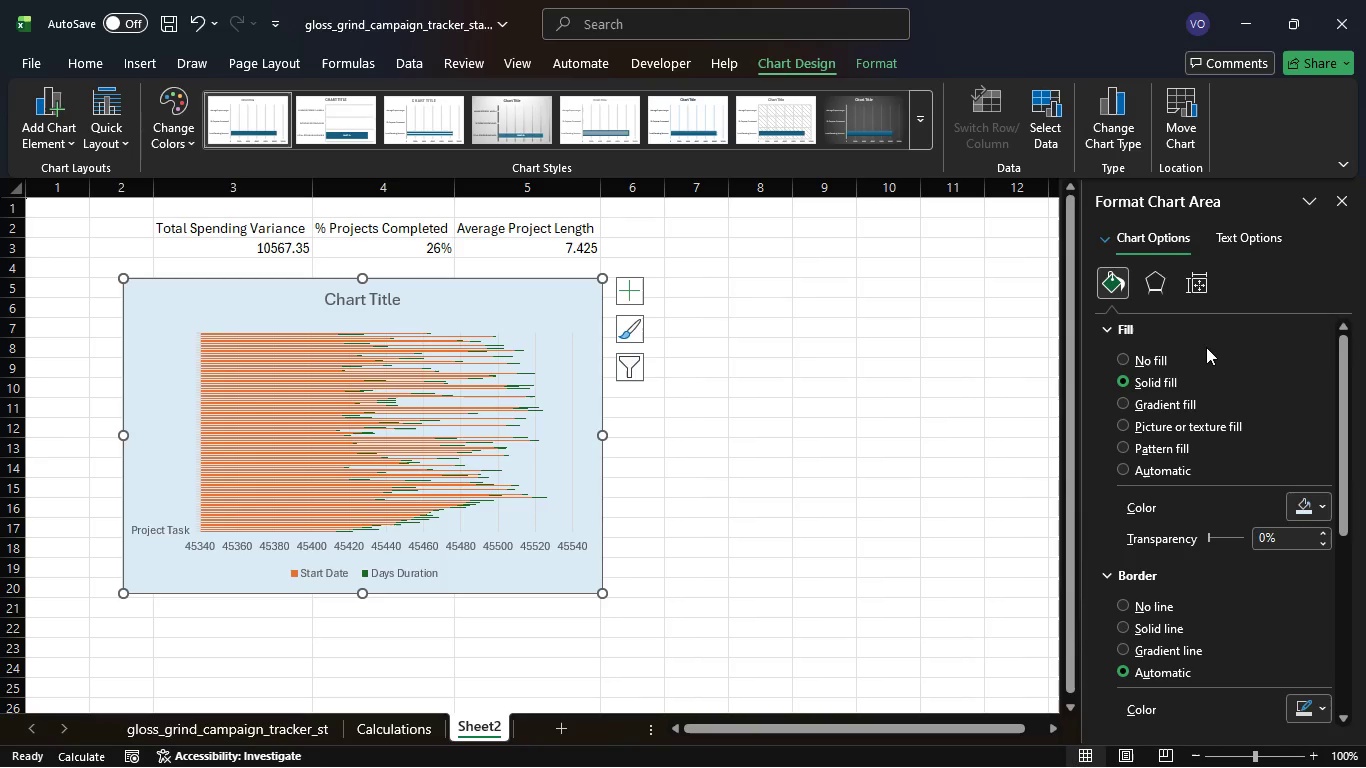 
left_click([91, 63])
 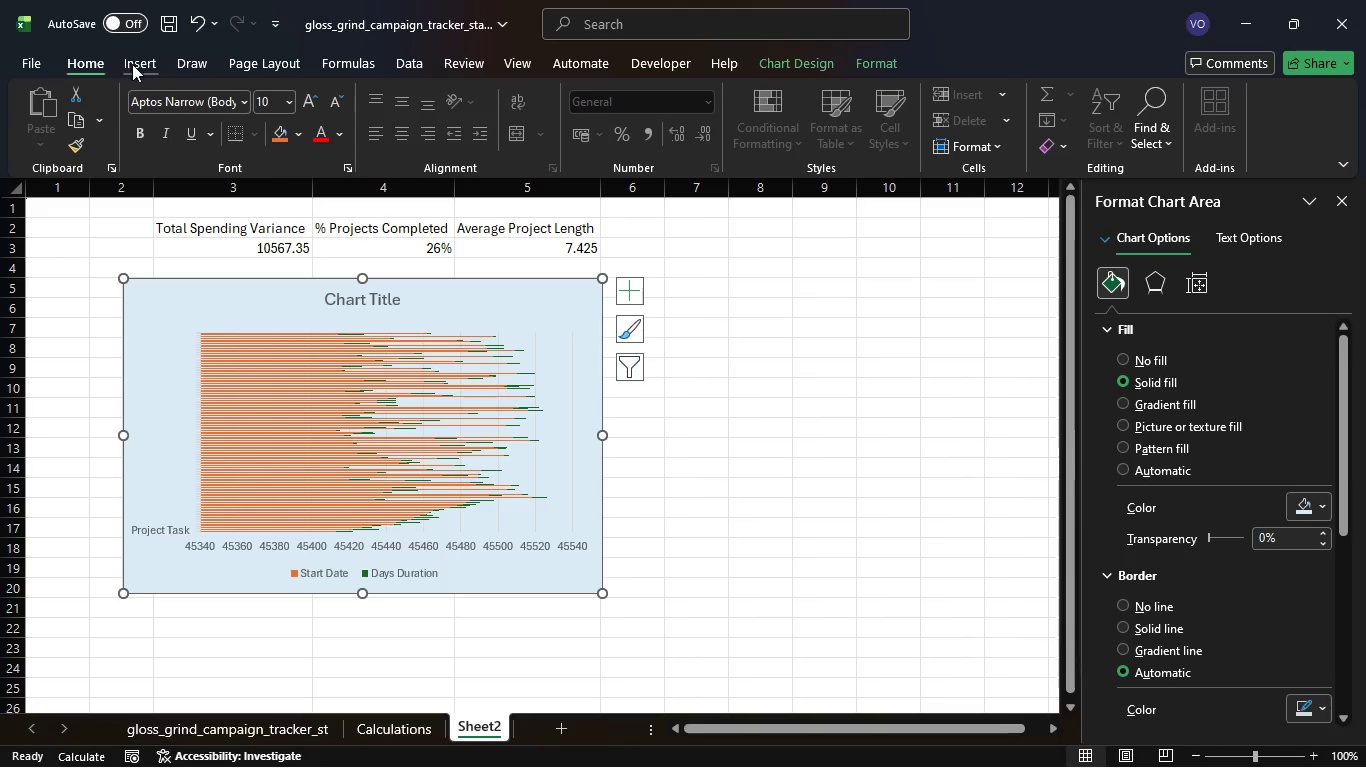 
left_click([140, 67])
 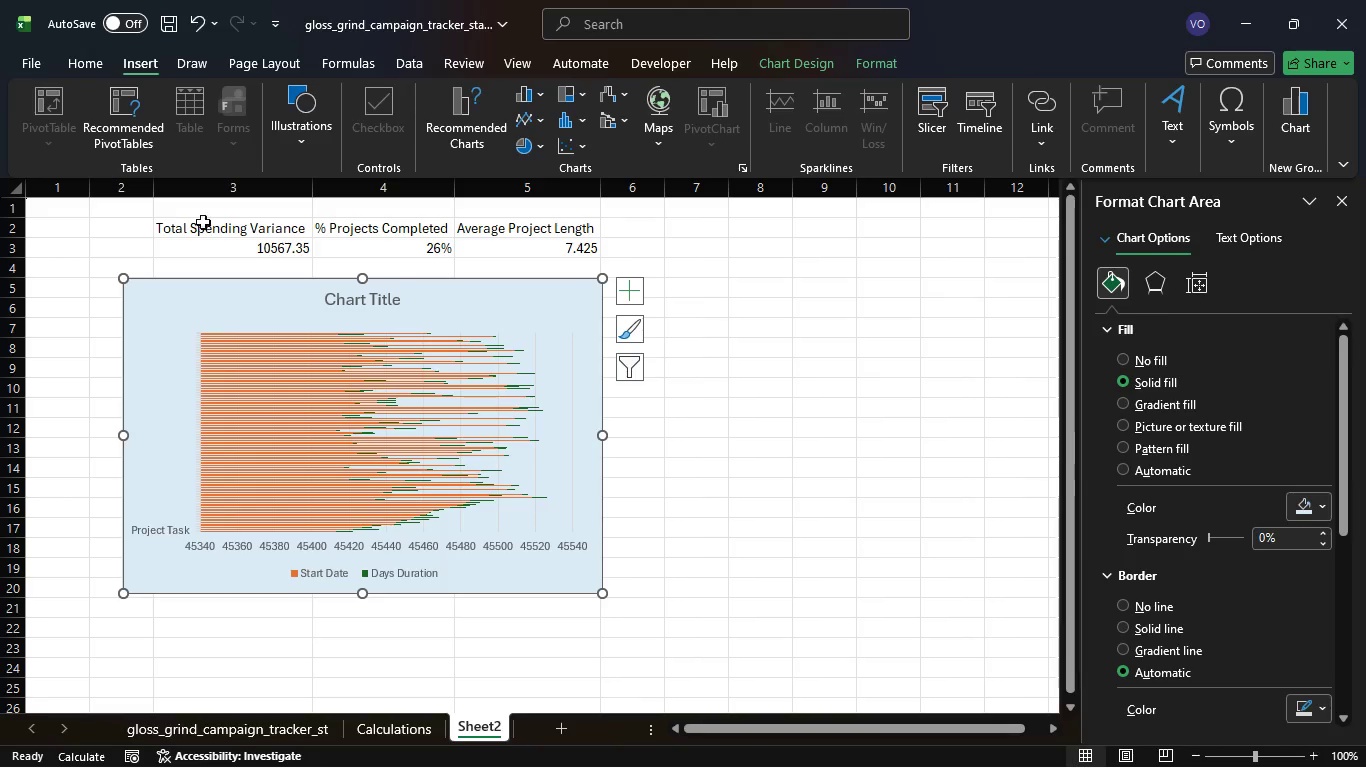 
left_click([733, 364])
 